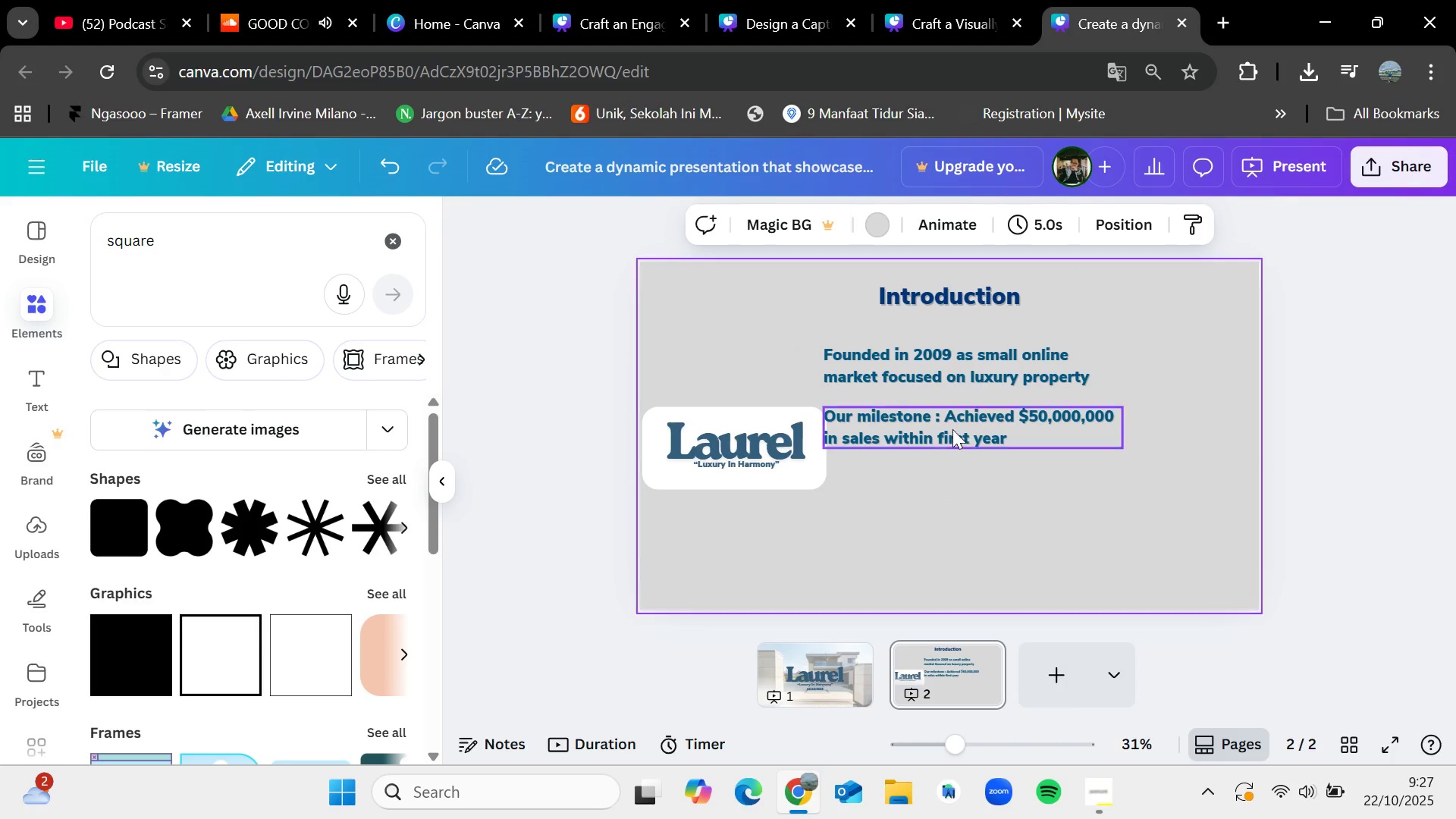 
left_click_drag(start_coordinate=[932, 428], to_coordinate=[1034, 451])
 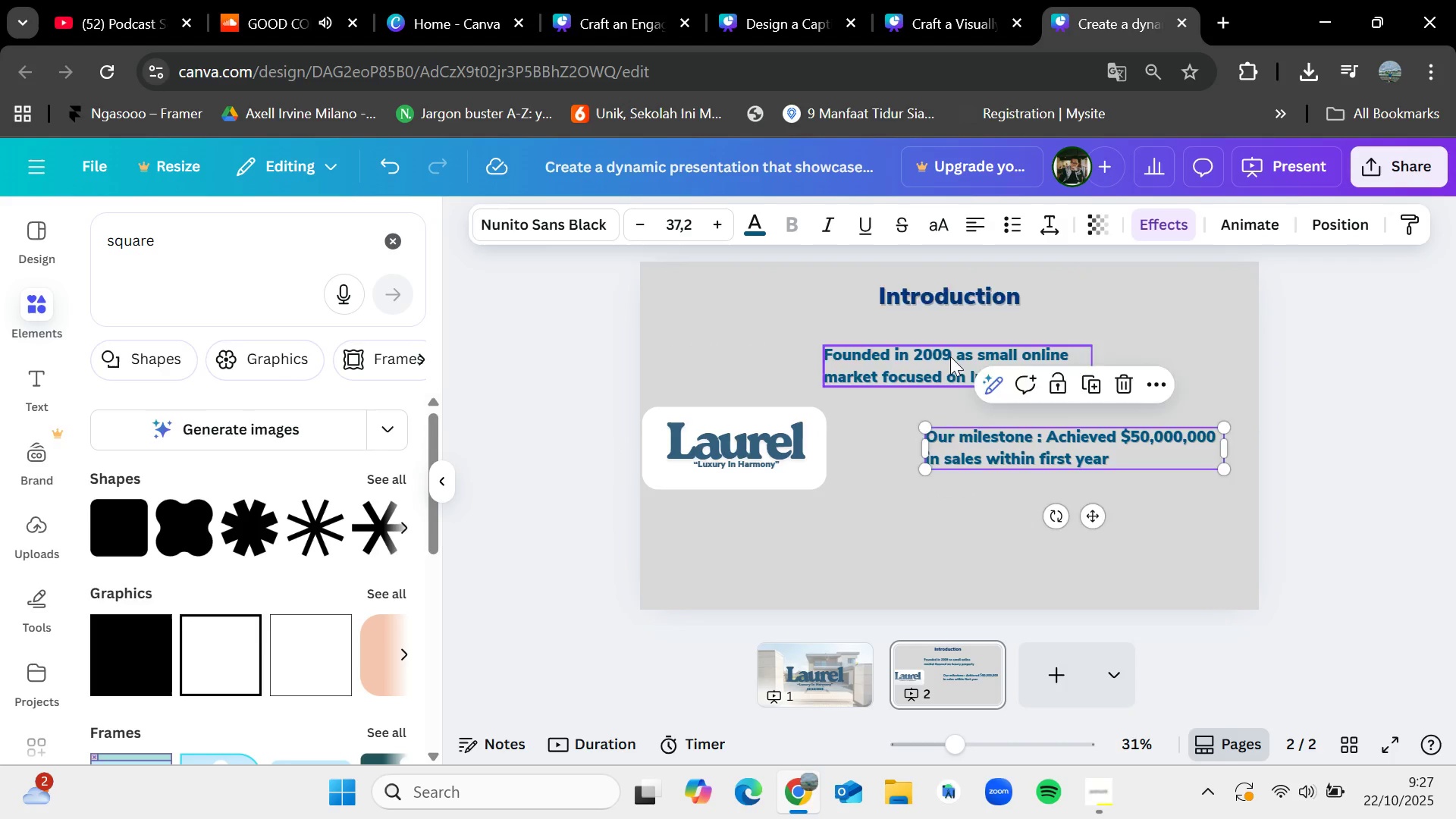 
left_click_drag(start_coordinate=[950, 356], to_coordinate=[1087, 360])
 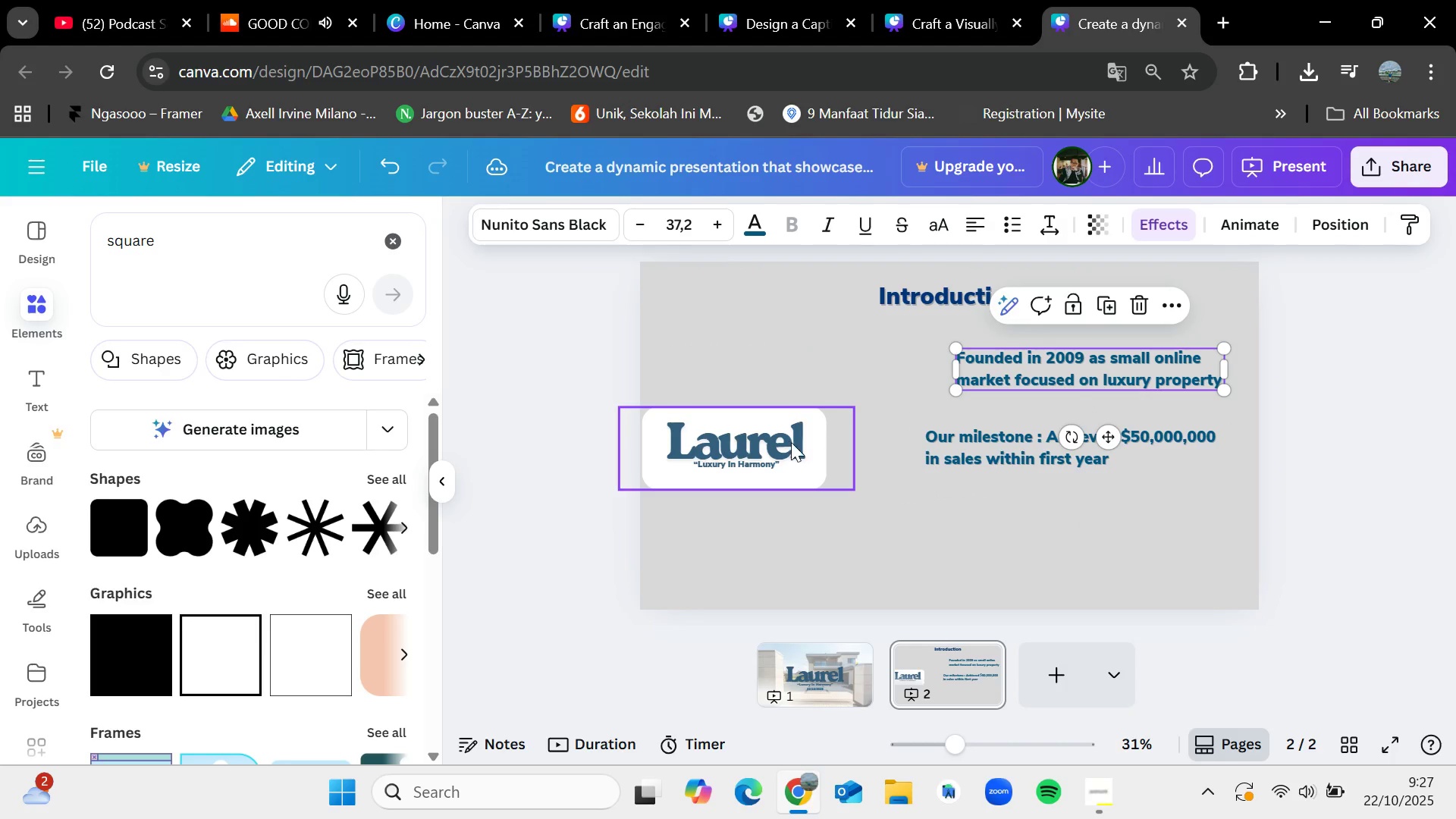 
left_click_drag(start_coordinate=[791, 442], to_coordinate=[806, 422])
 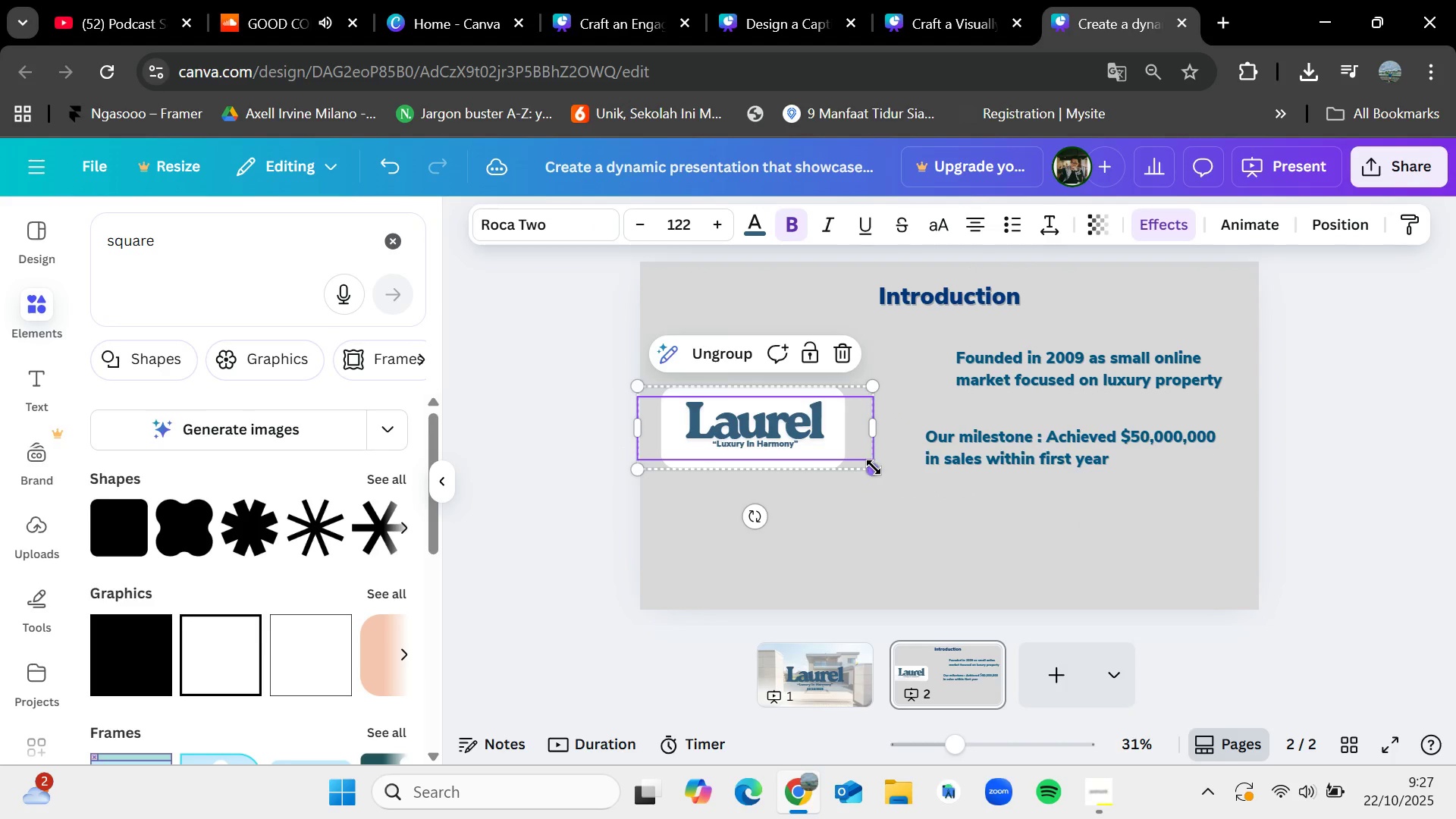 
left_click_drag(start_coordinate=[874, 467], to_coordinate=[909, 536])
 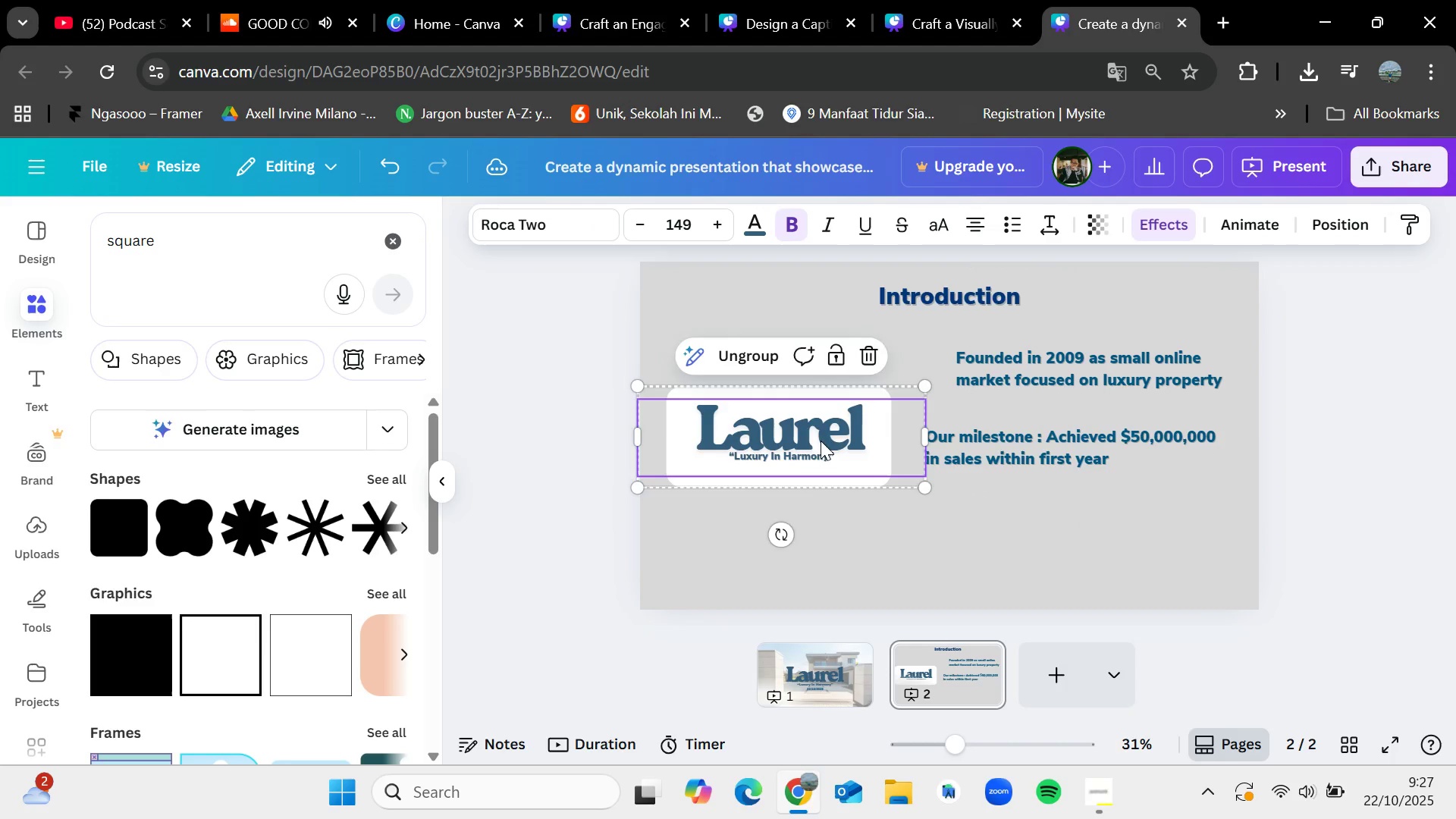 
left_click_drag(start_coordinate=[821, 441], to_coordinate=[812, 441])
 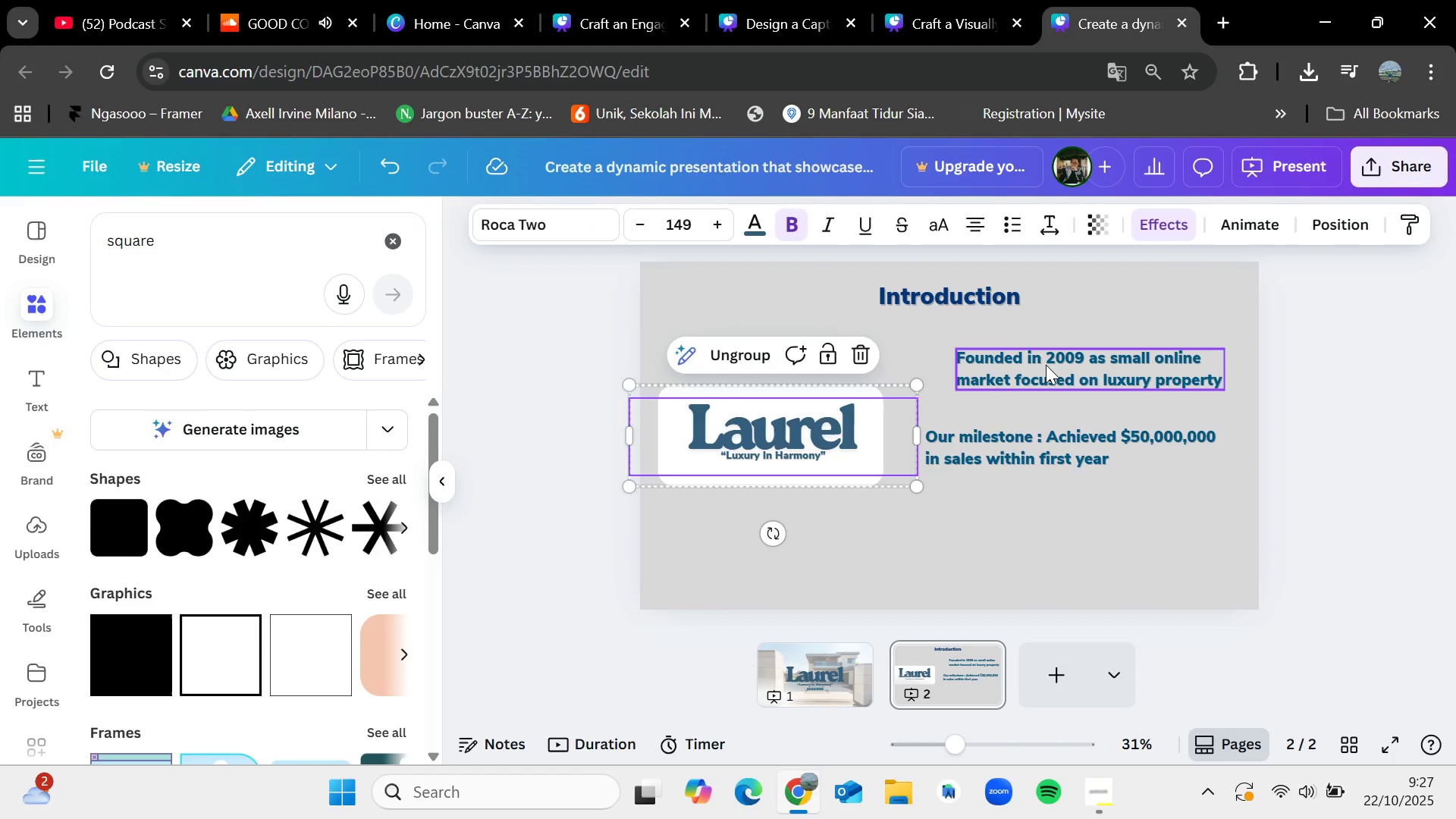 
left_click_drag(start_coordinate=[1045, 365], to_coordinate=[1018, 368])
 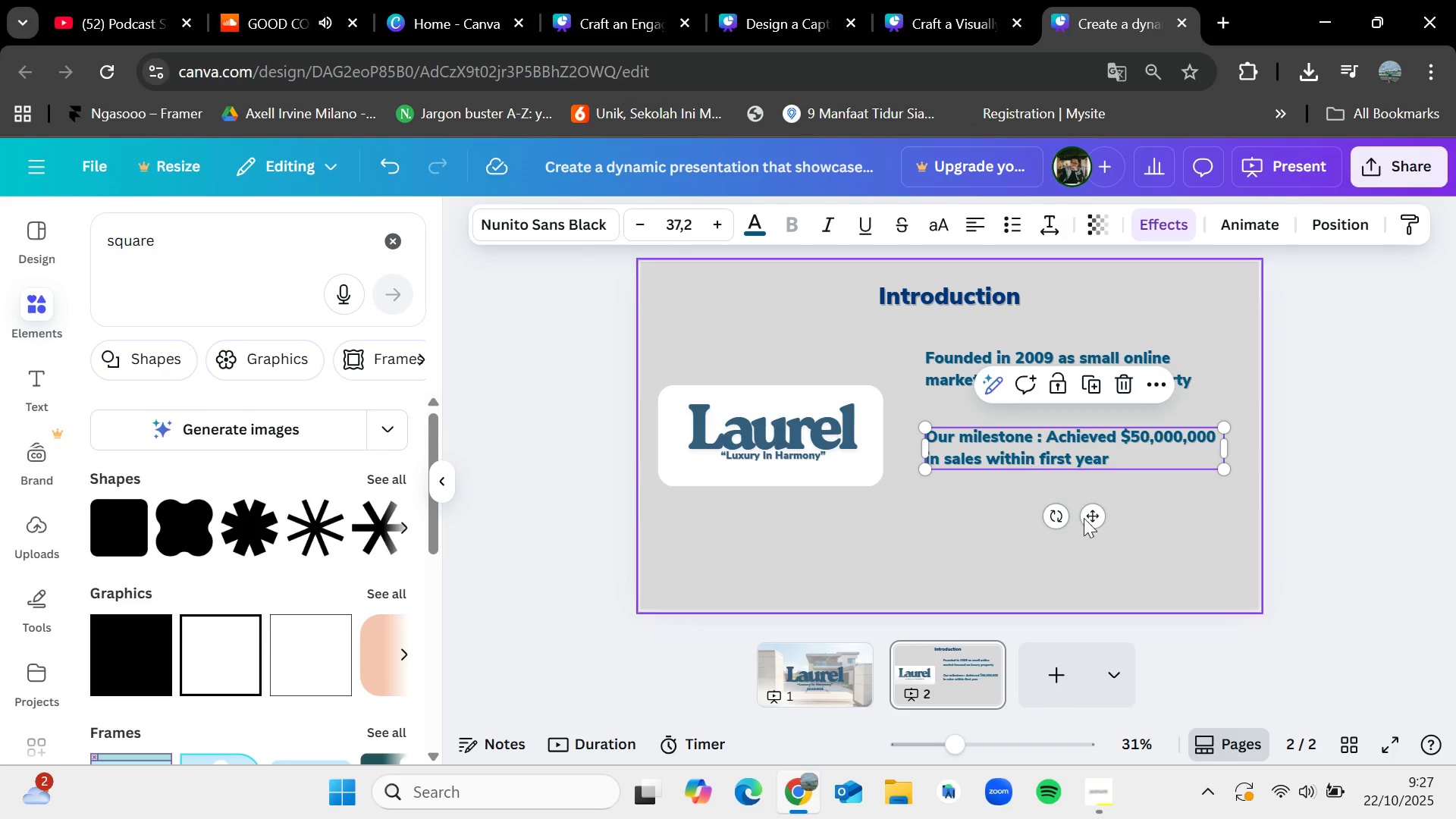 
double_click([1087, 526])
 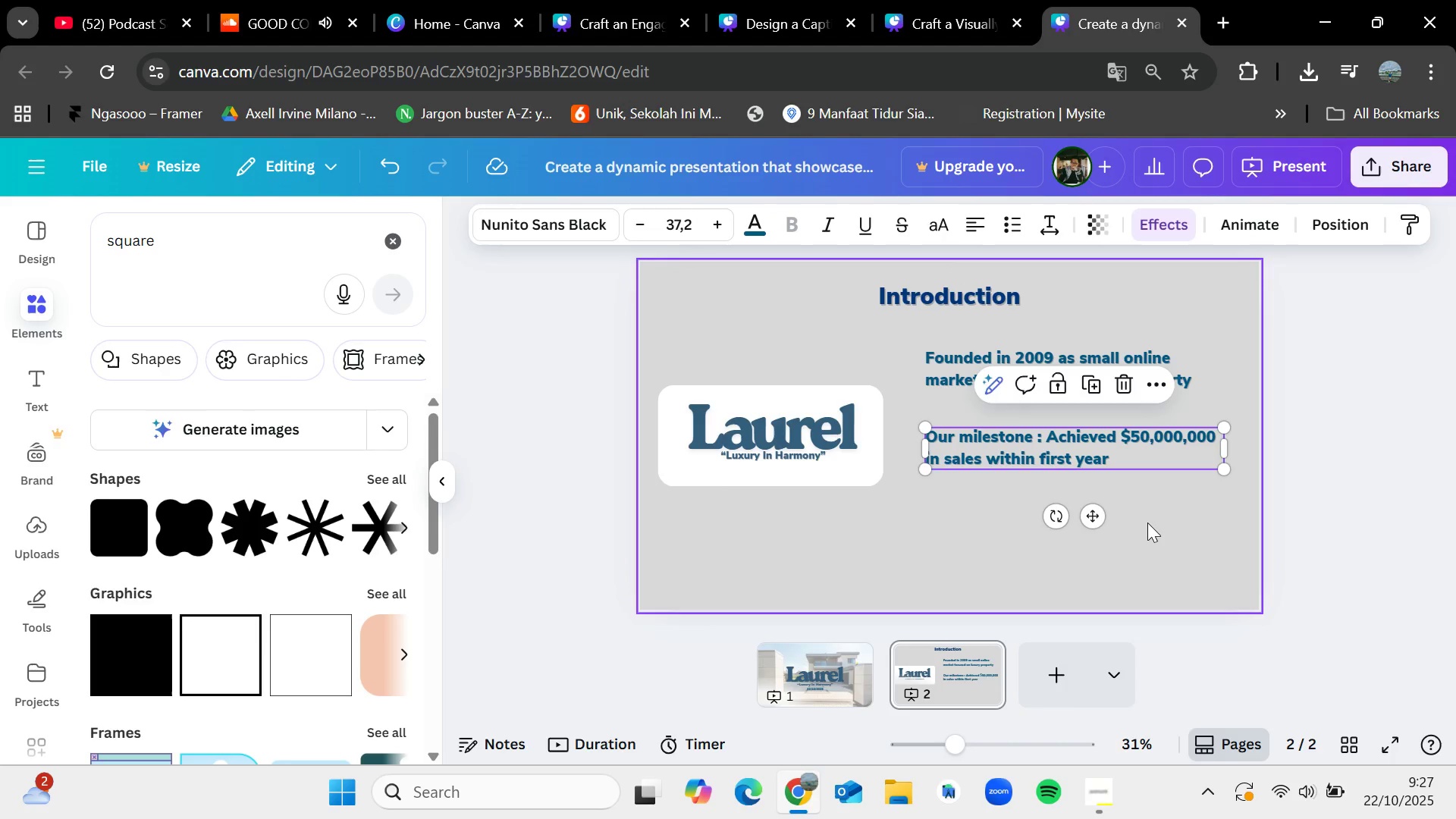 
left_click([1148, 522])
 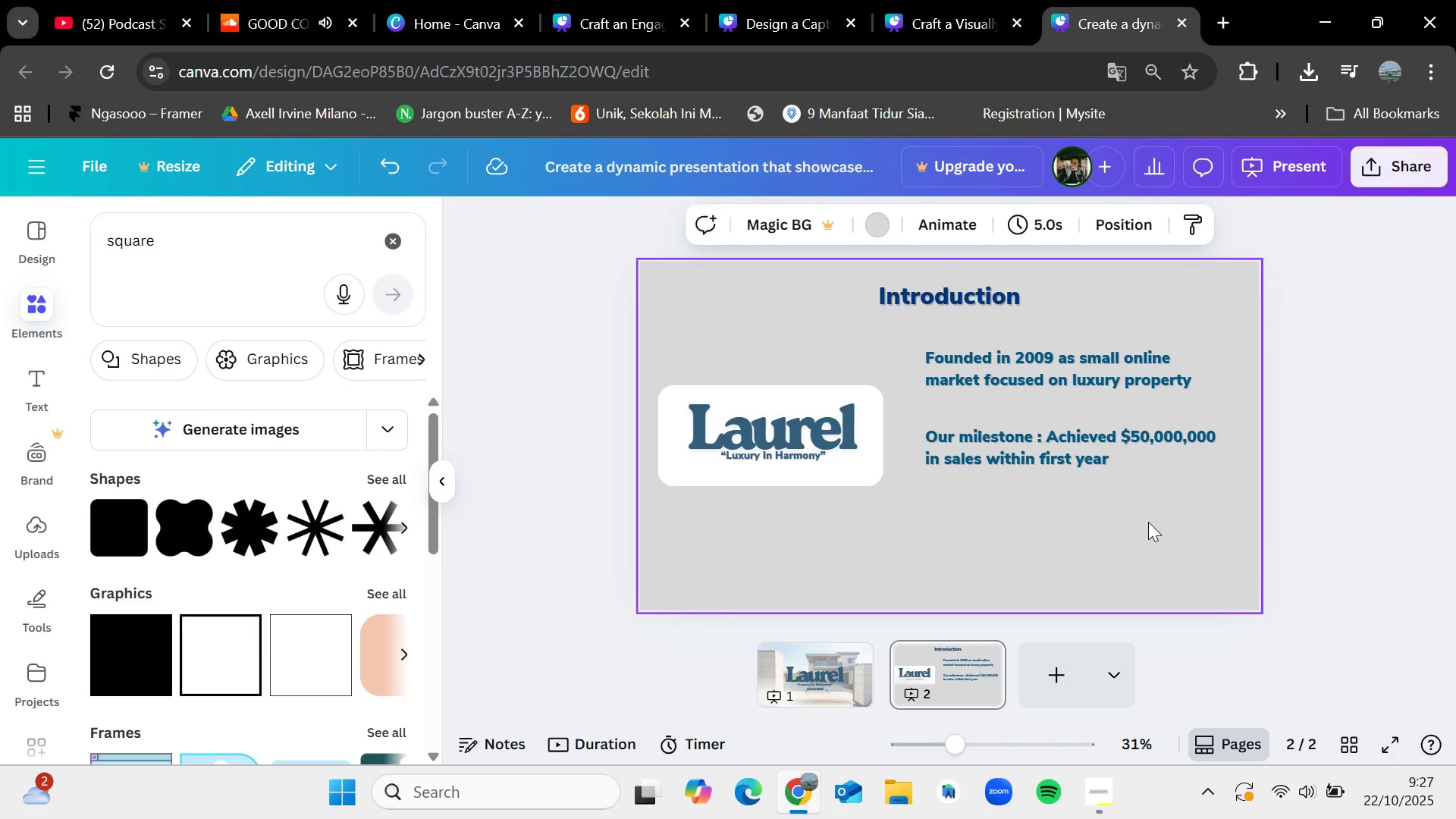 
wait(8.48)
 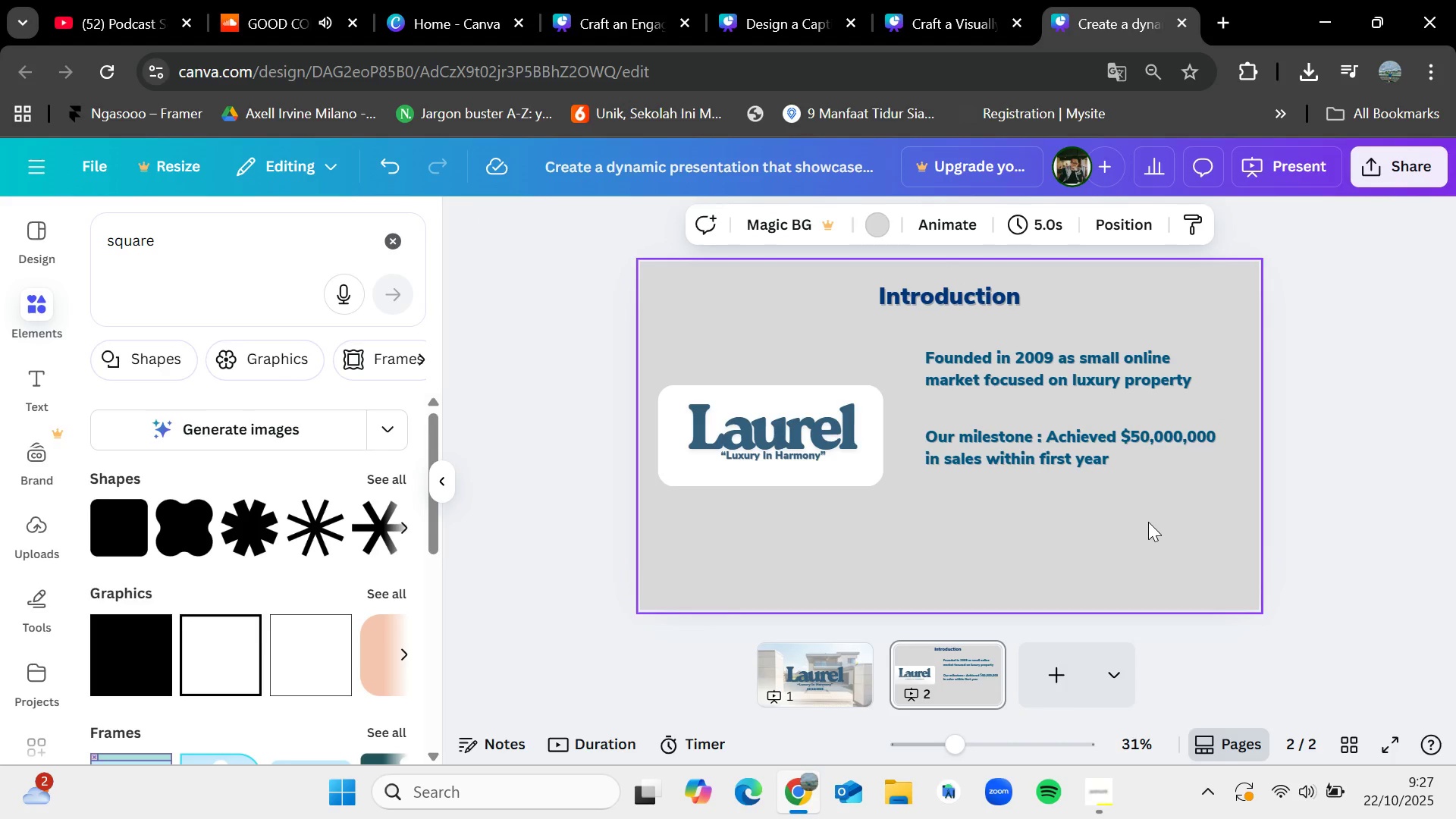 
left_click([767, 0])
 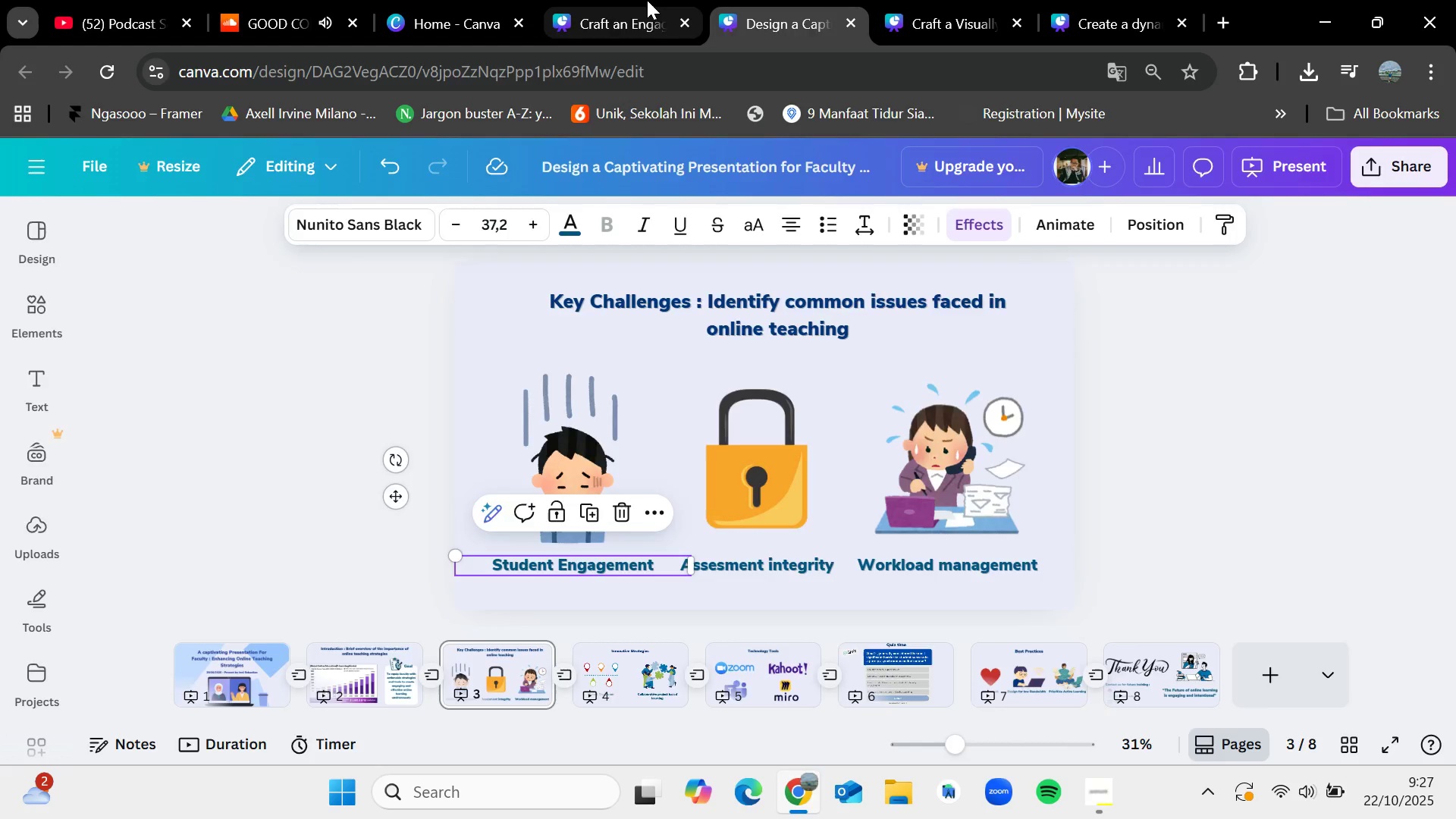 
left_click([645, 0])
 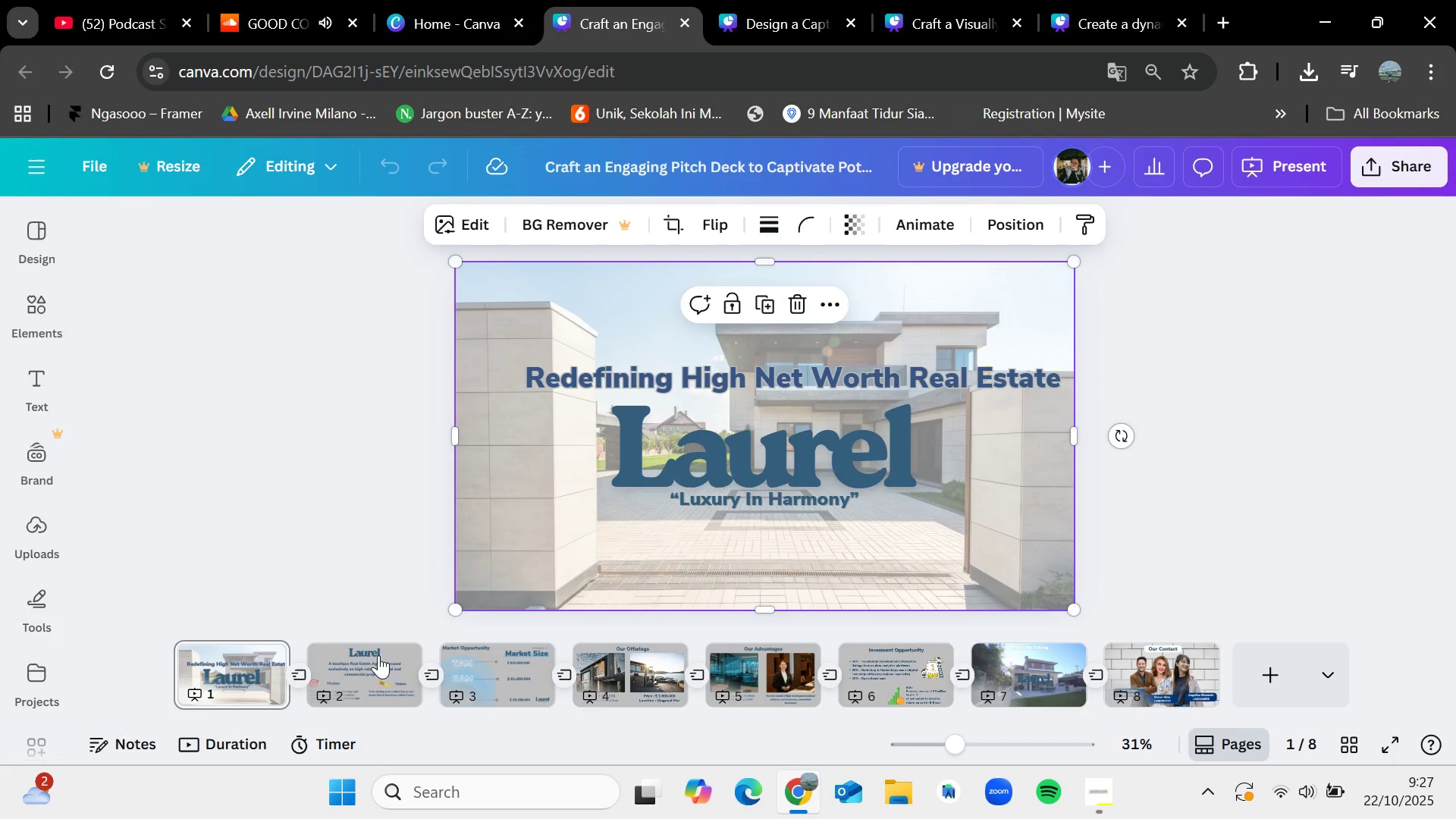 
left_click([372, 657])
 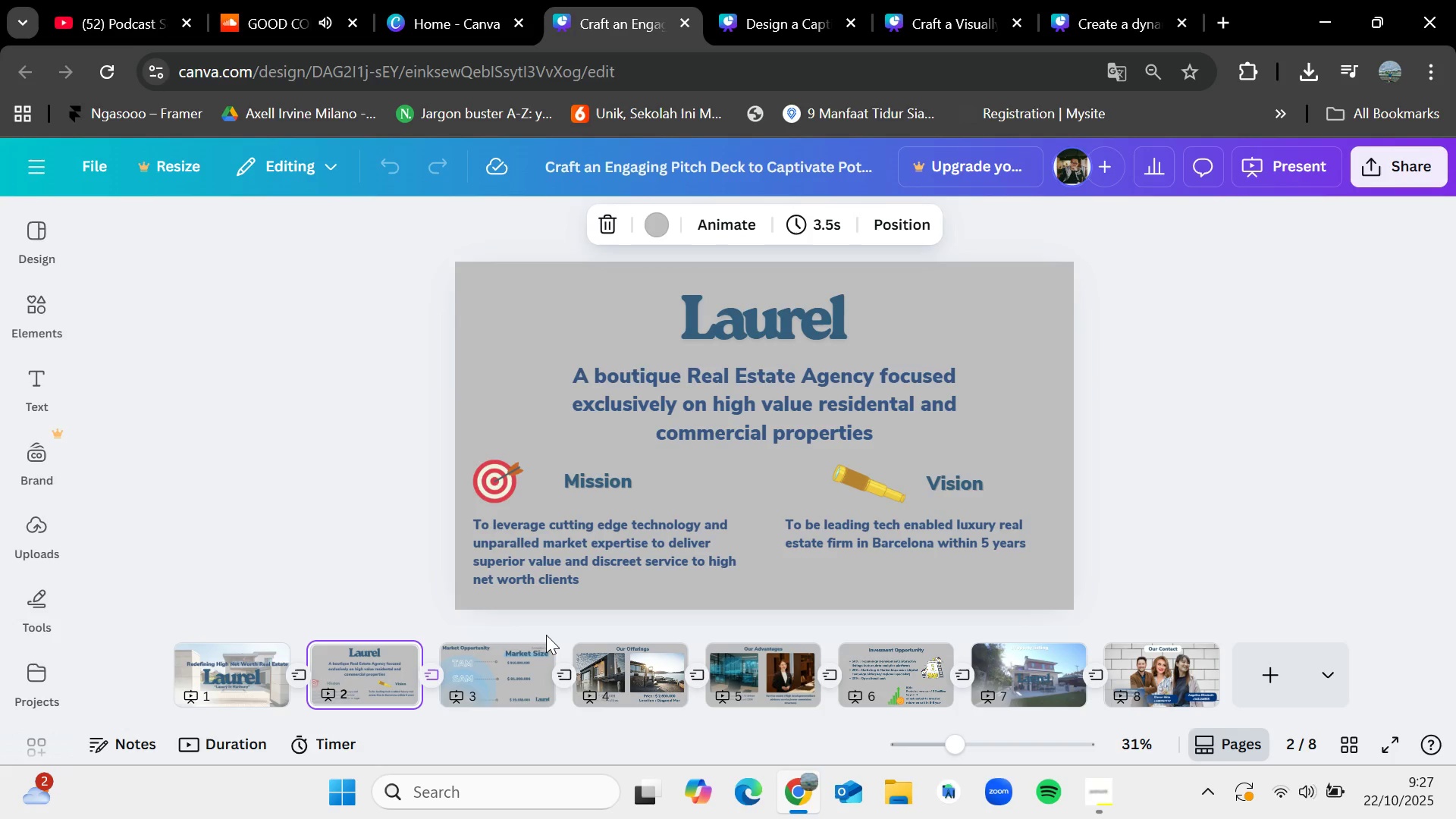 
wait(5.77)
 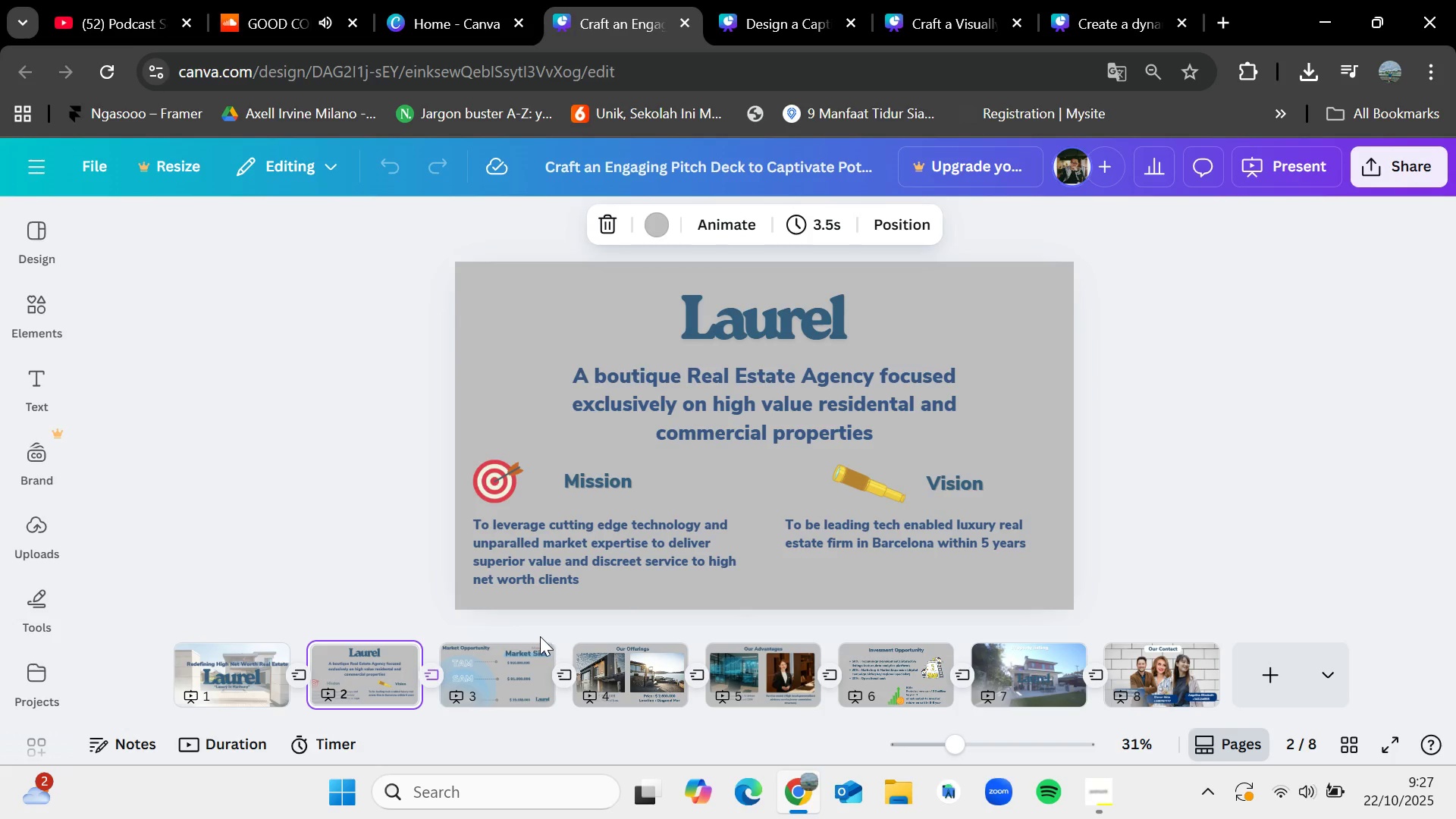 
left_click_drag(start_coordinate=[489, 437], to_coordinate=[966, 584])
 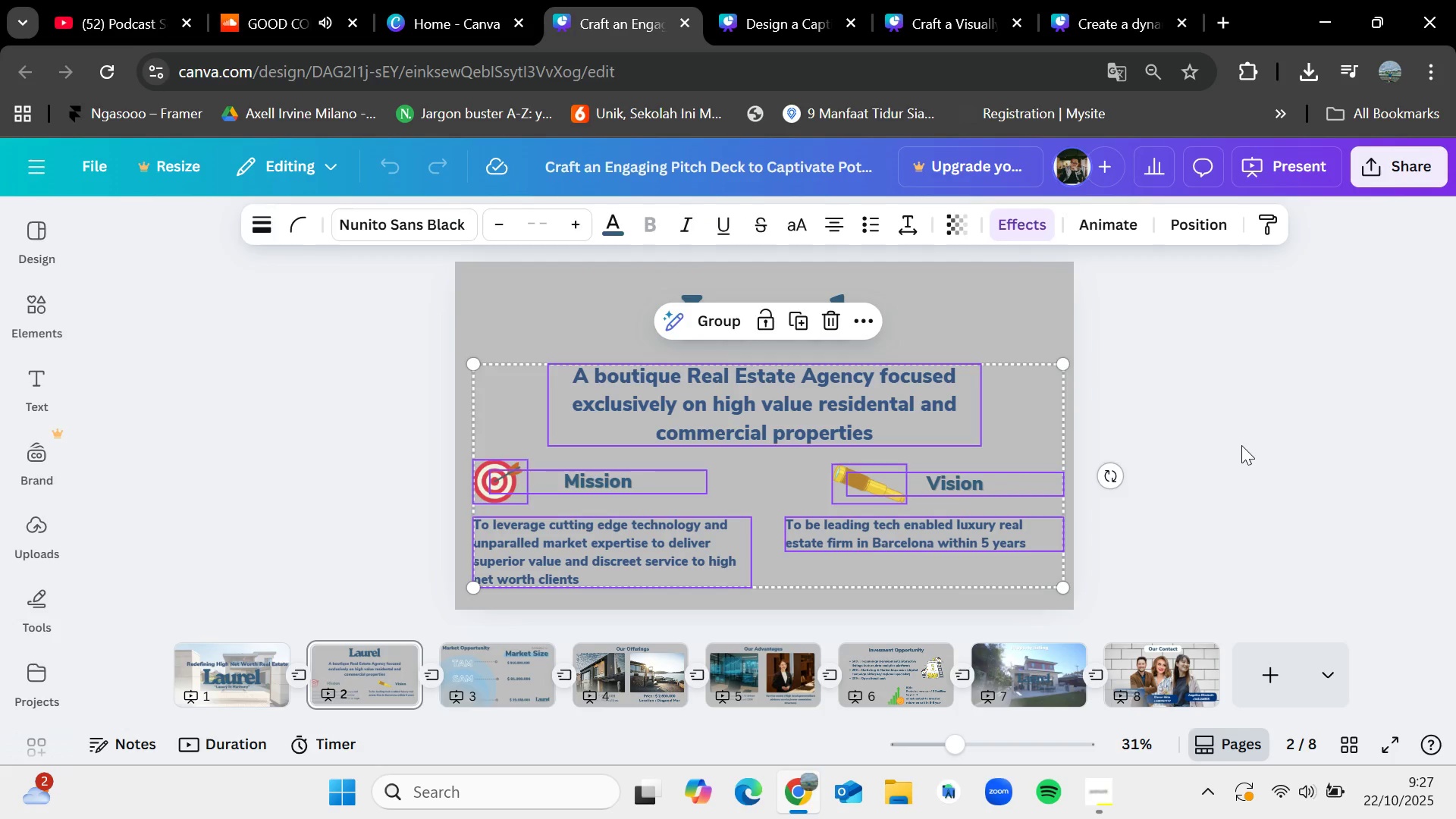 
left_click([1241, 445])
 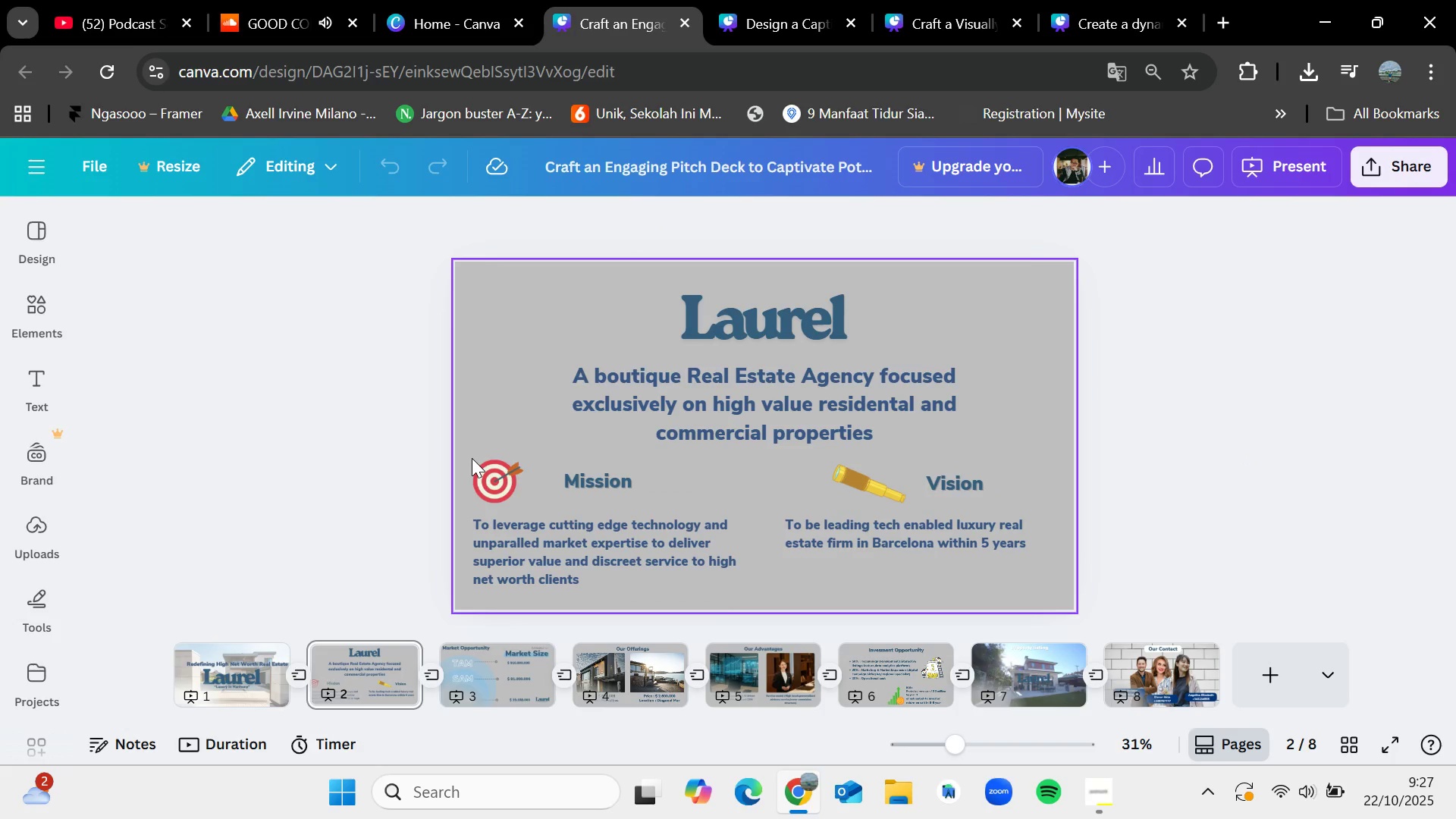 
left_click_drag(start_coordinate=[472, 457], to_coordinate=[1002, 606])
 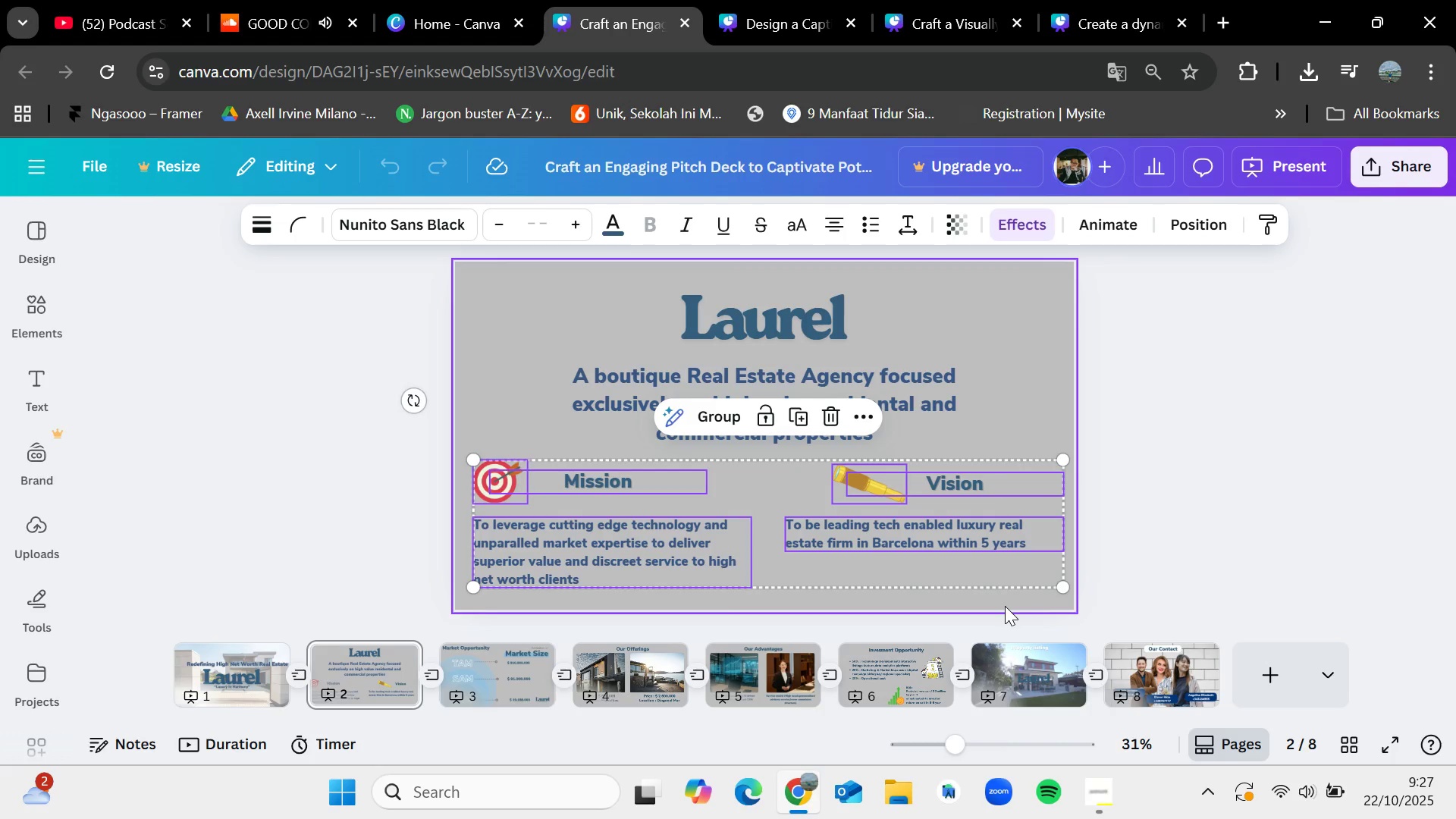 
key(Control+C)
 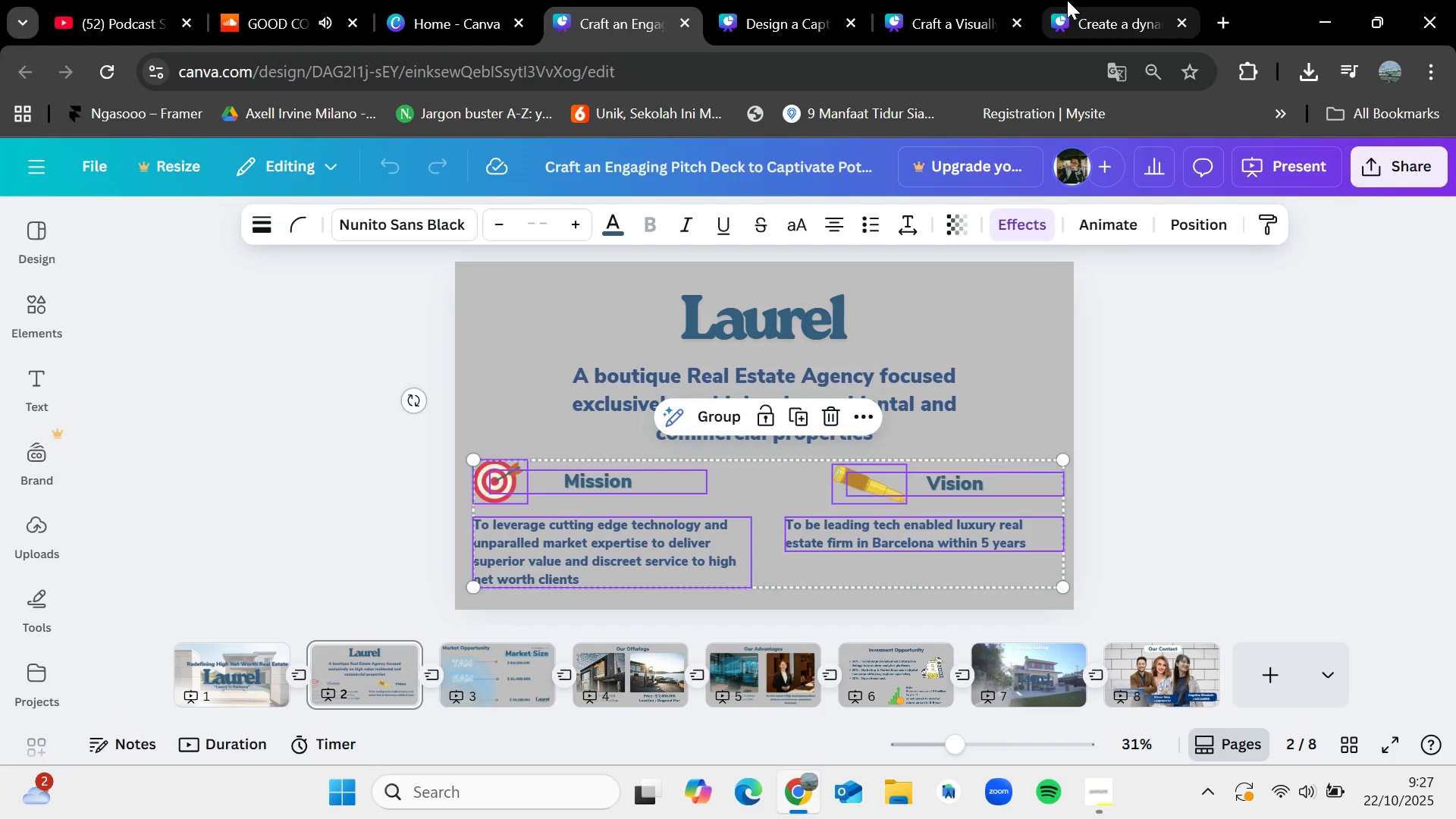 
left_click([1067, 0])
 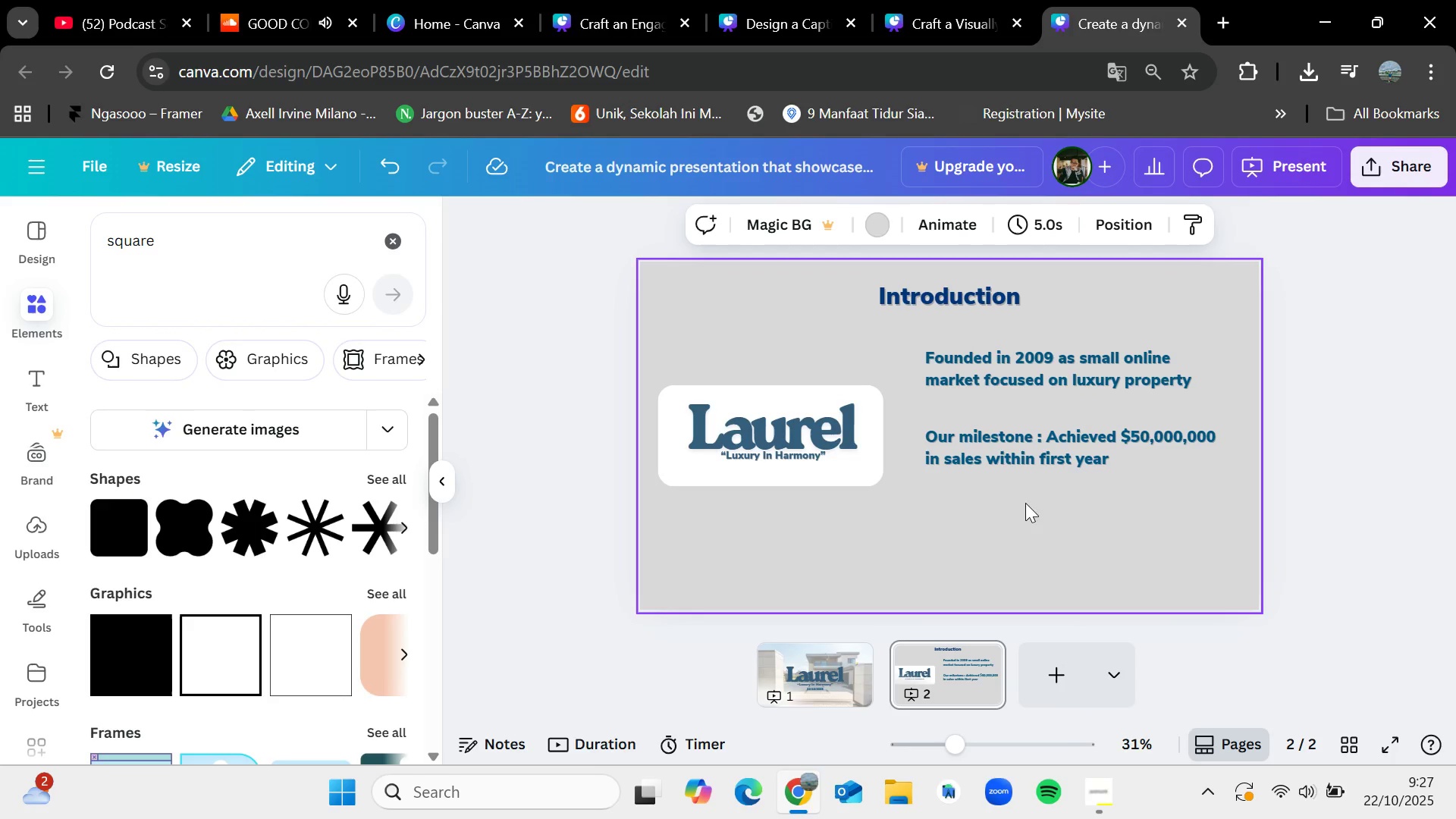 
key(Control+V)
 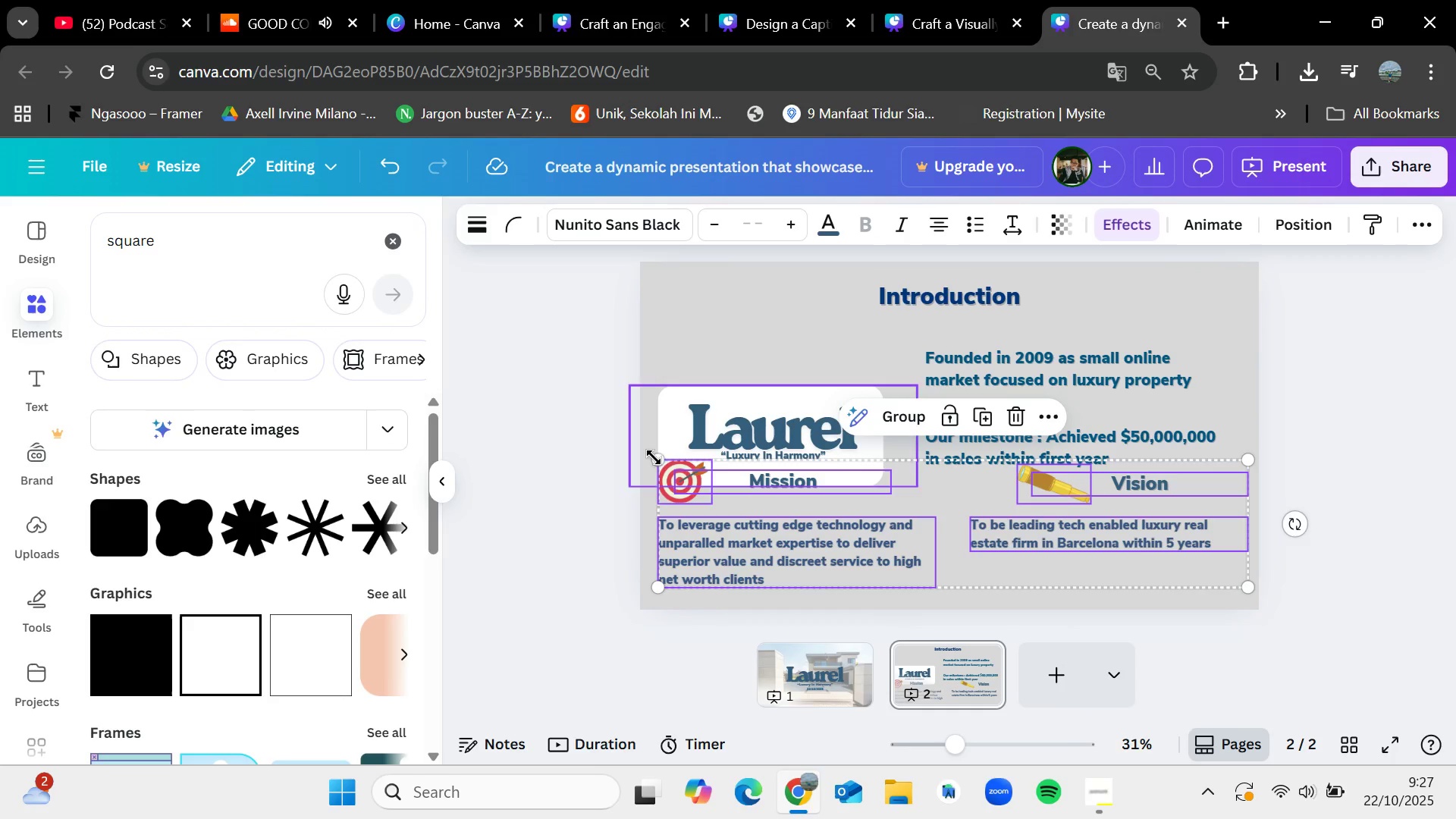 
left_click([903, 416])
 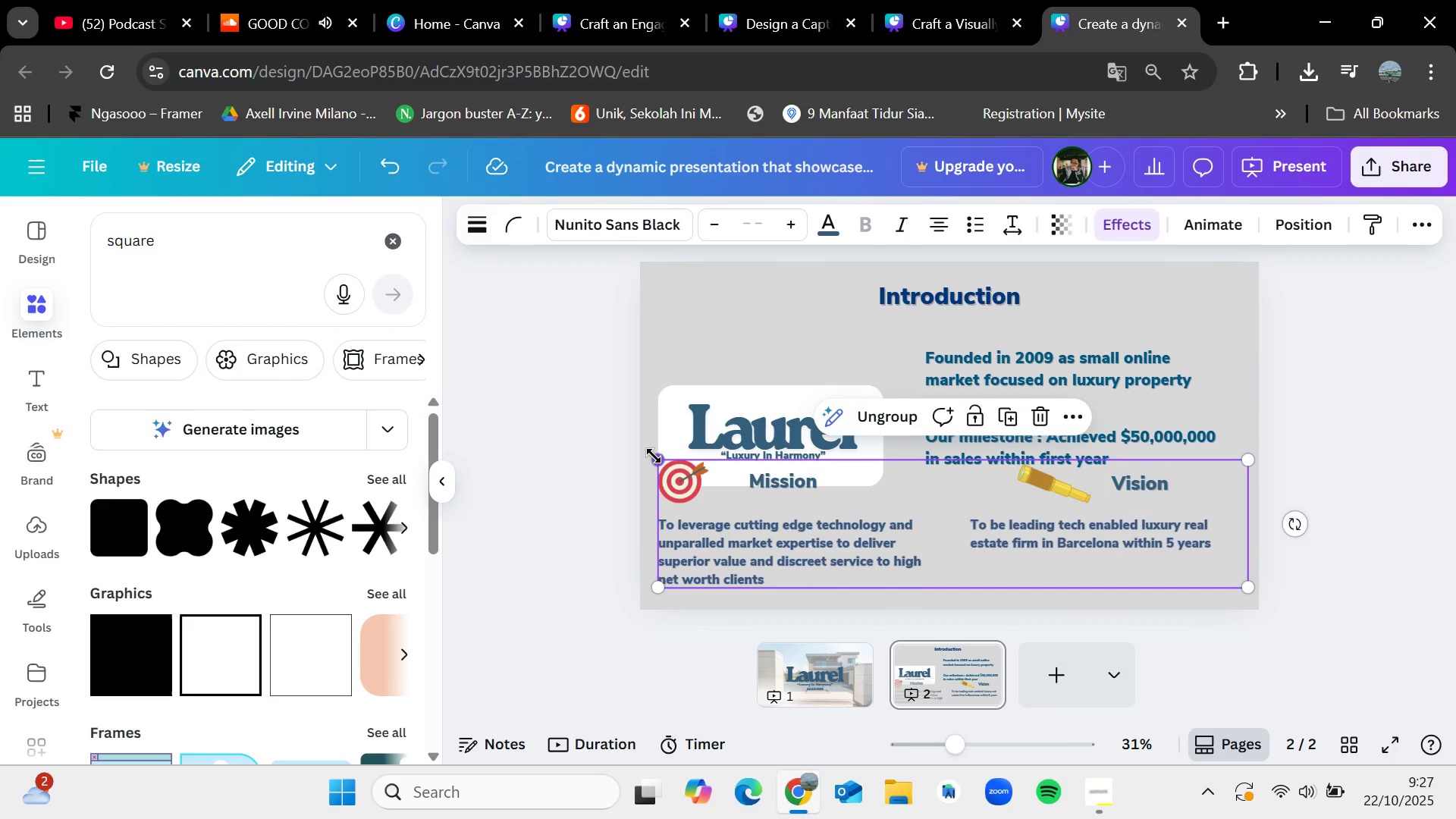 
left_click_drag(start_coordinate=[654, 456], to_coordinate=[797, 511])
 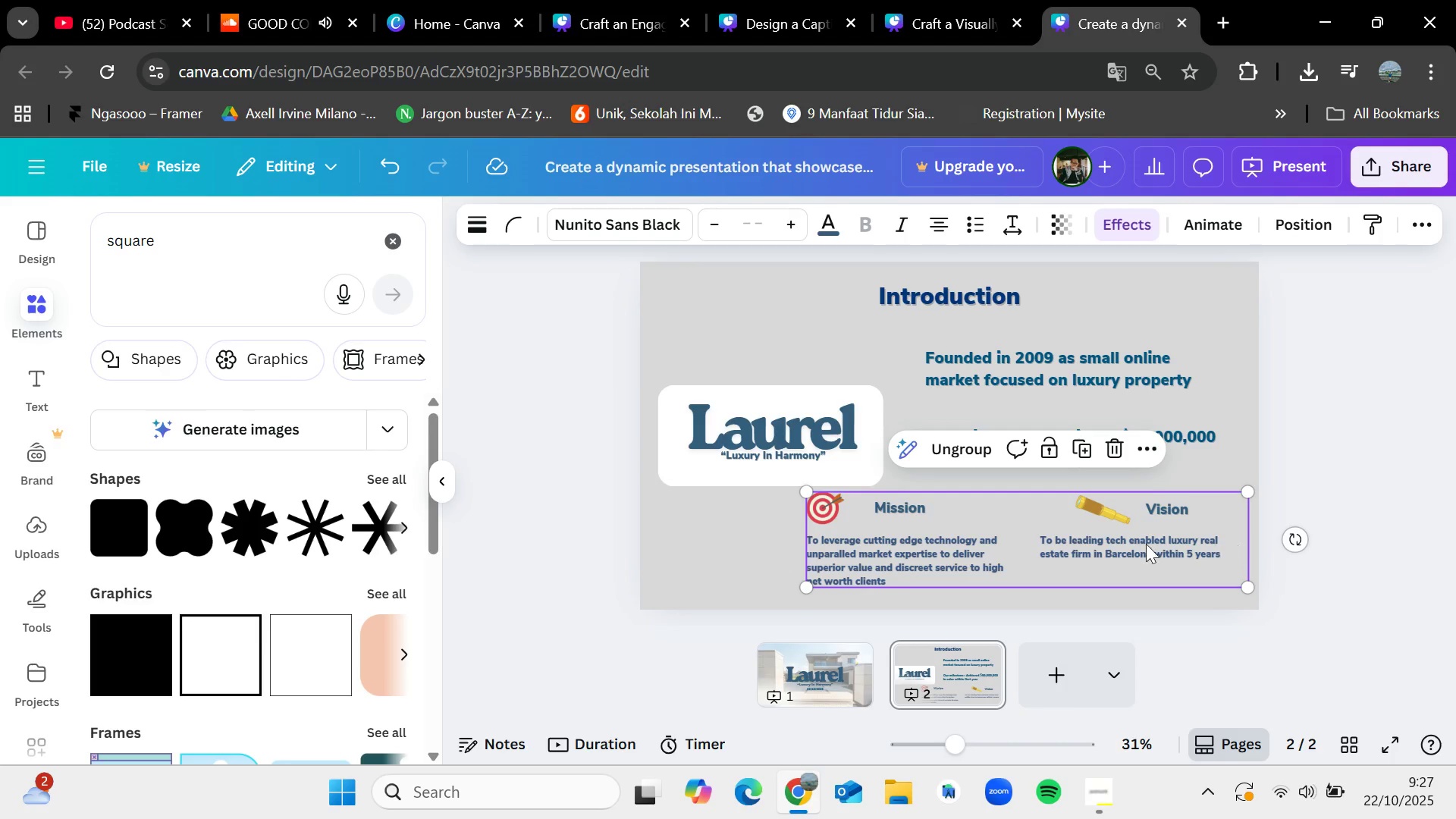 
left_click([1376, 475])
 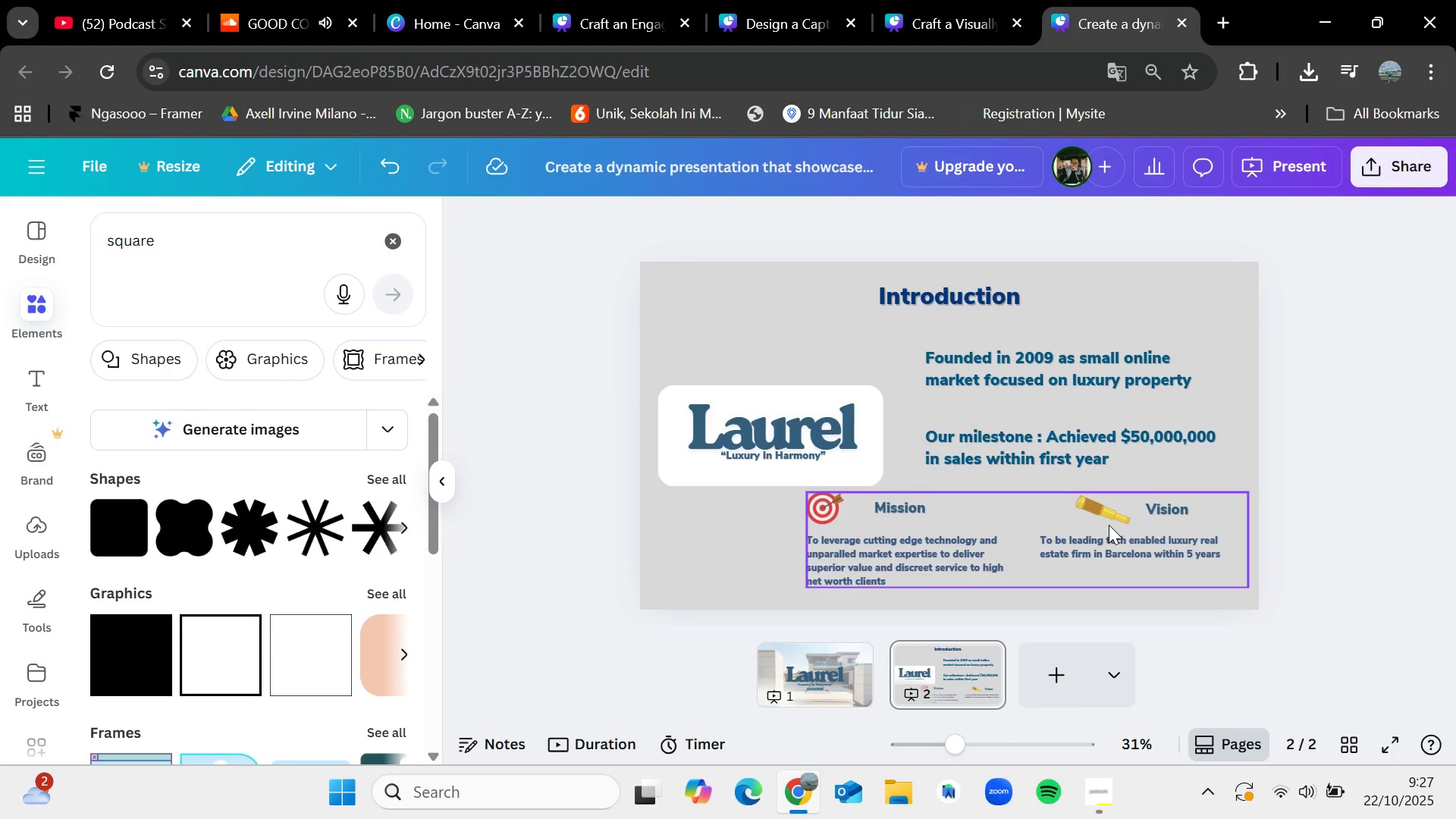 
left_click_drag(start_coordinate=[1109, 525], to_coordinate=[1100, 526])
 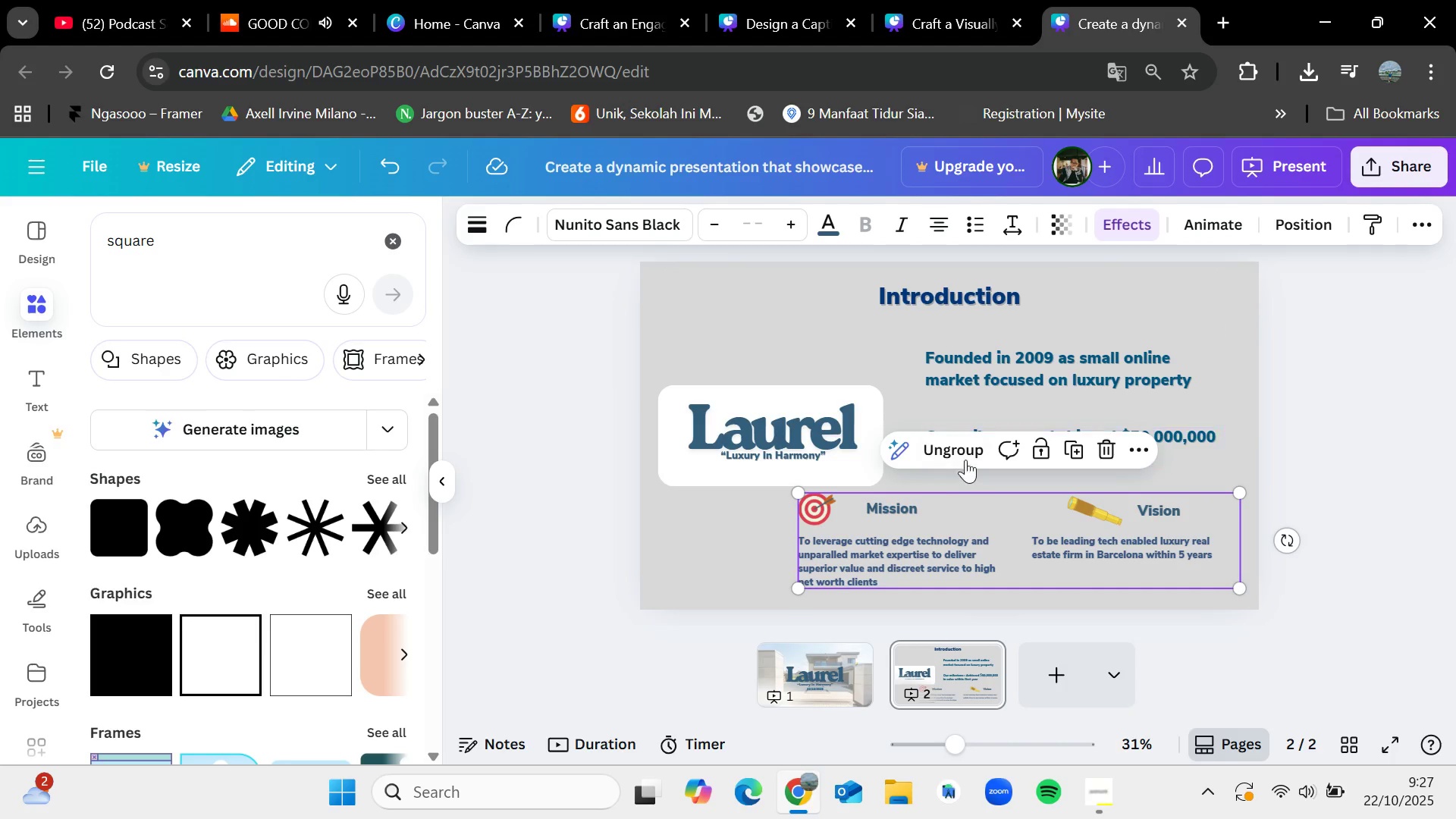 
left_click([949, 453])
 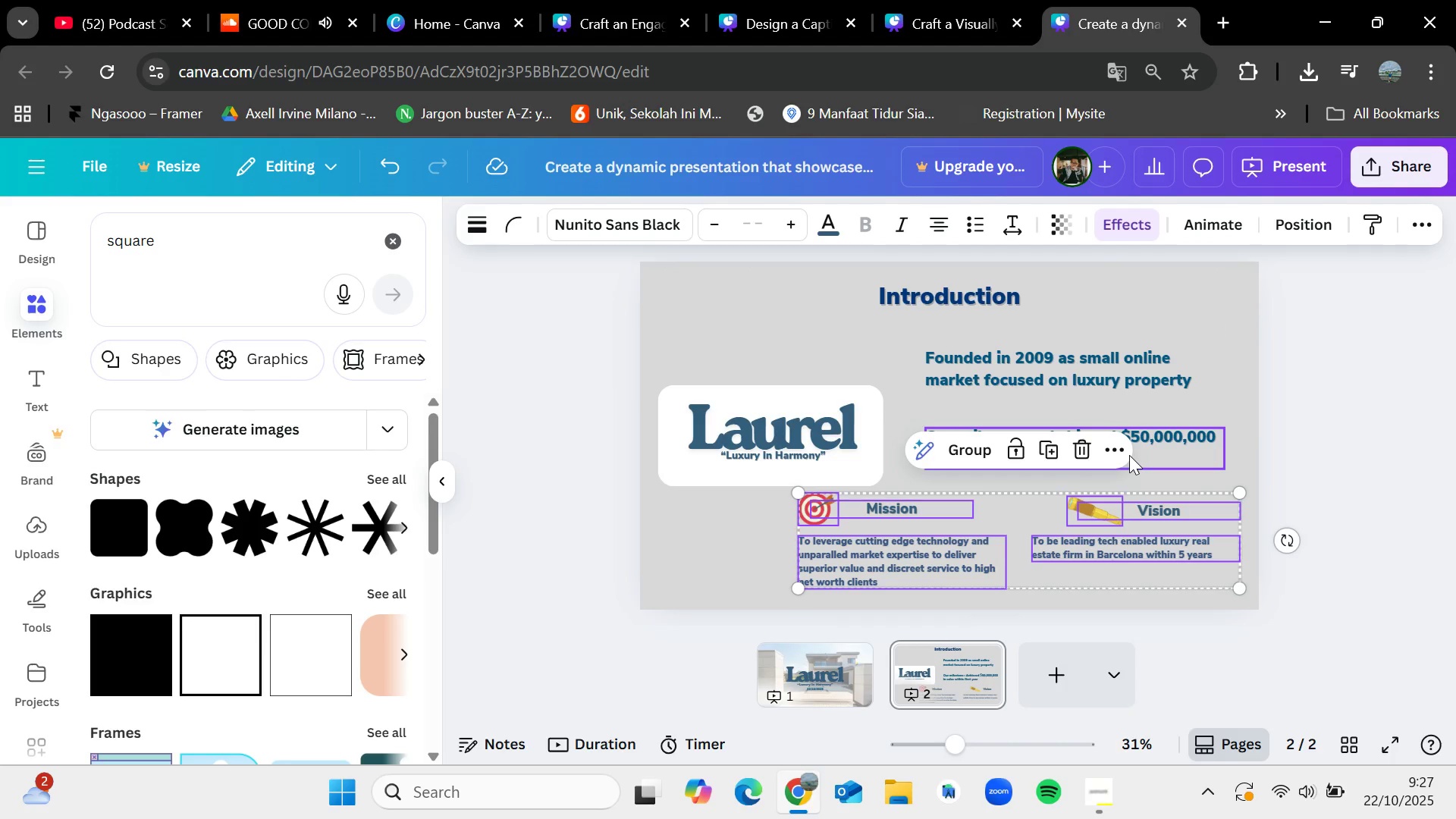 
left_click([1363, 465])
 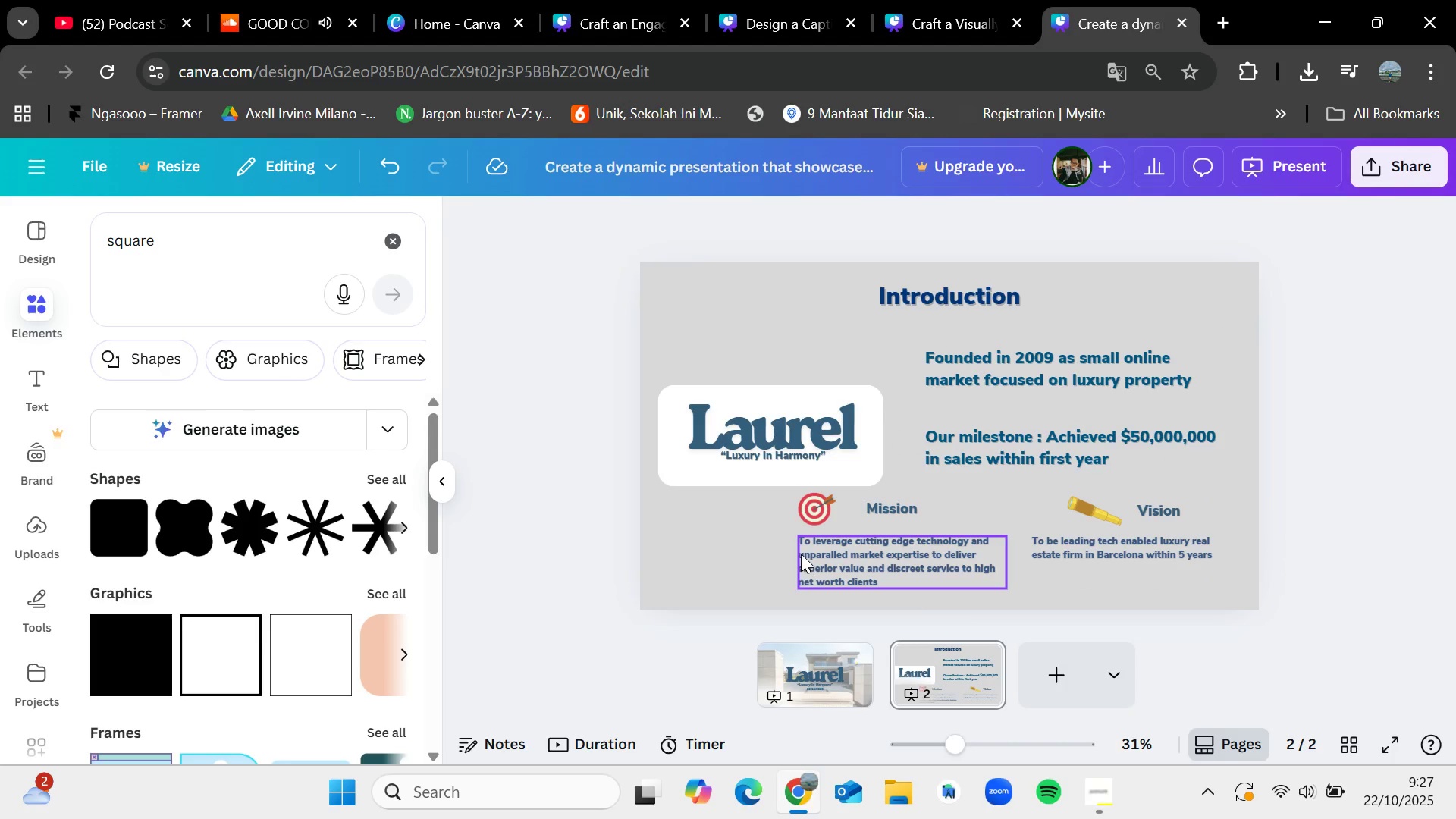 
left_click_drag(start_coordinate=[749, 509], to_coordinate=[927, 573])
 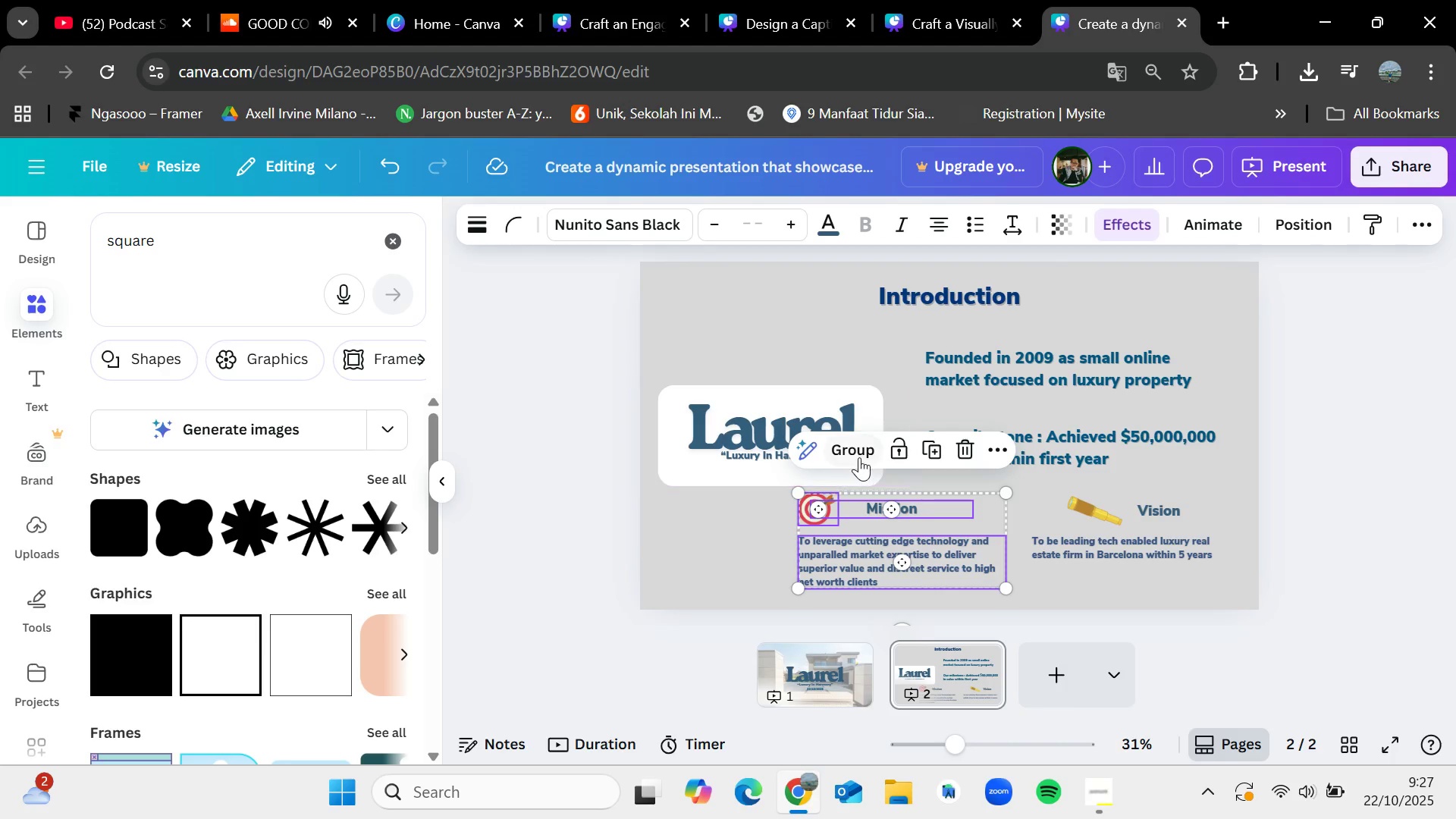 
left_click([859, 457])
 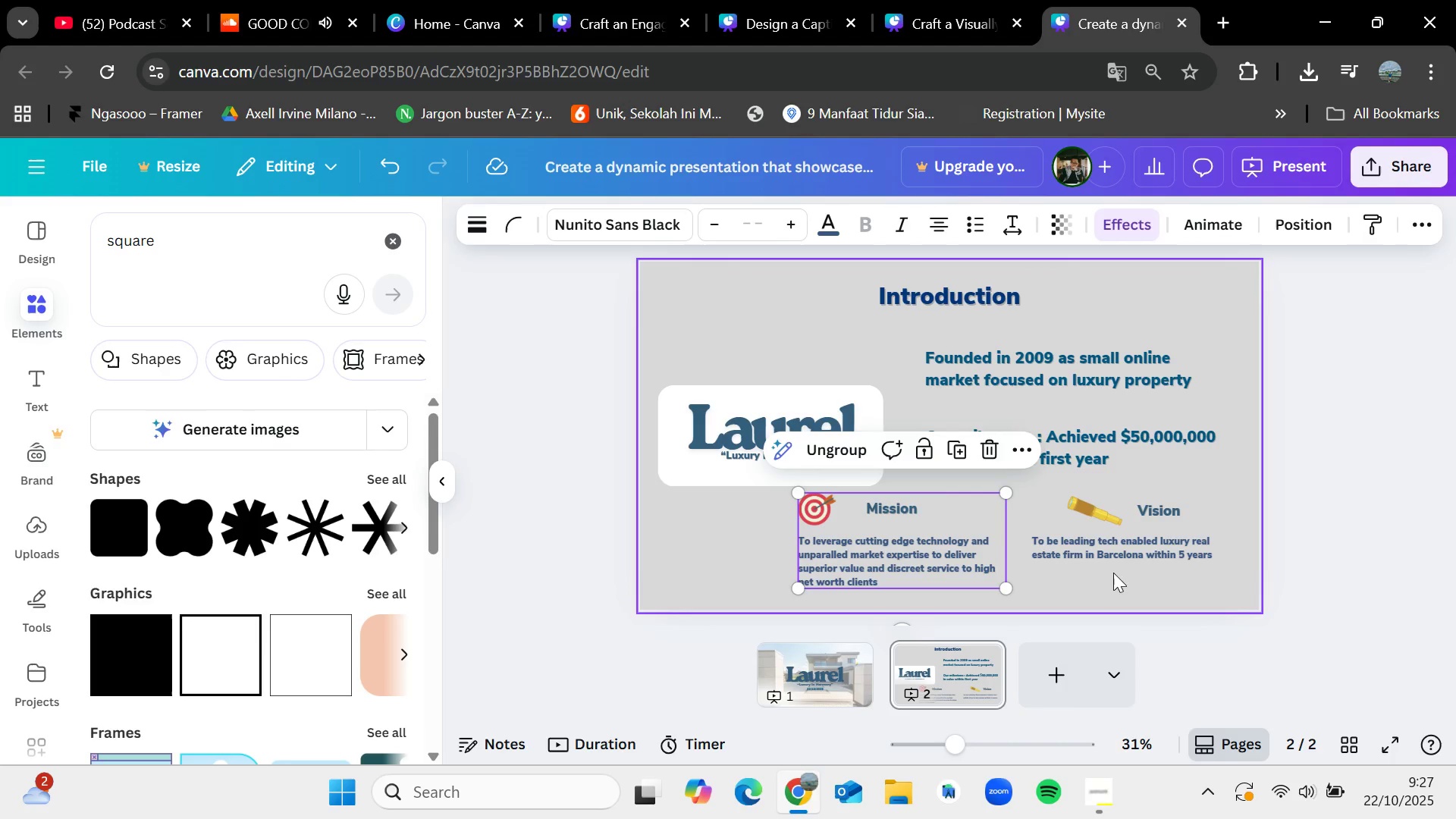 
left_click([1119, 579])
 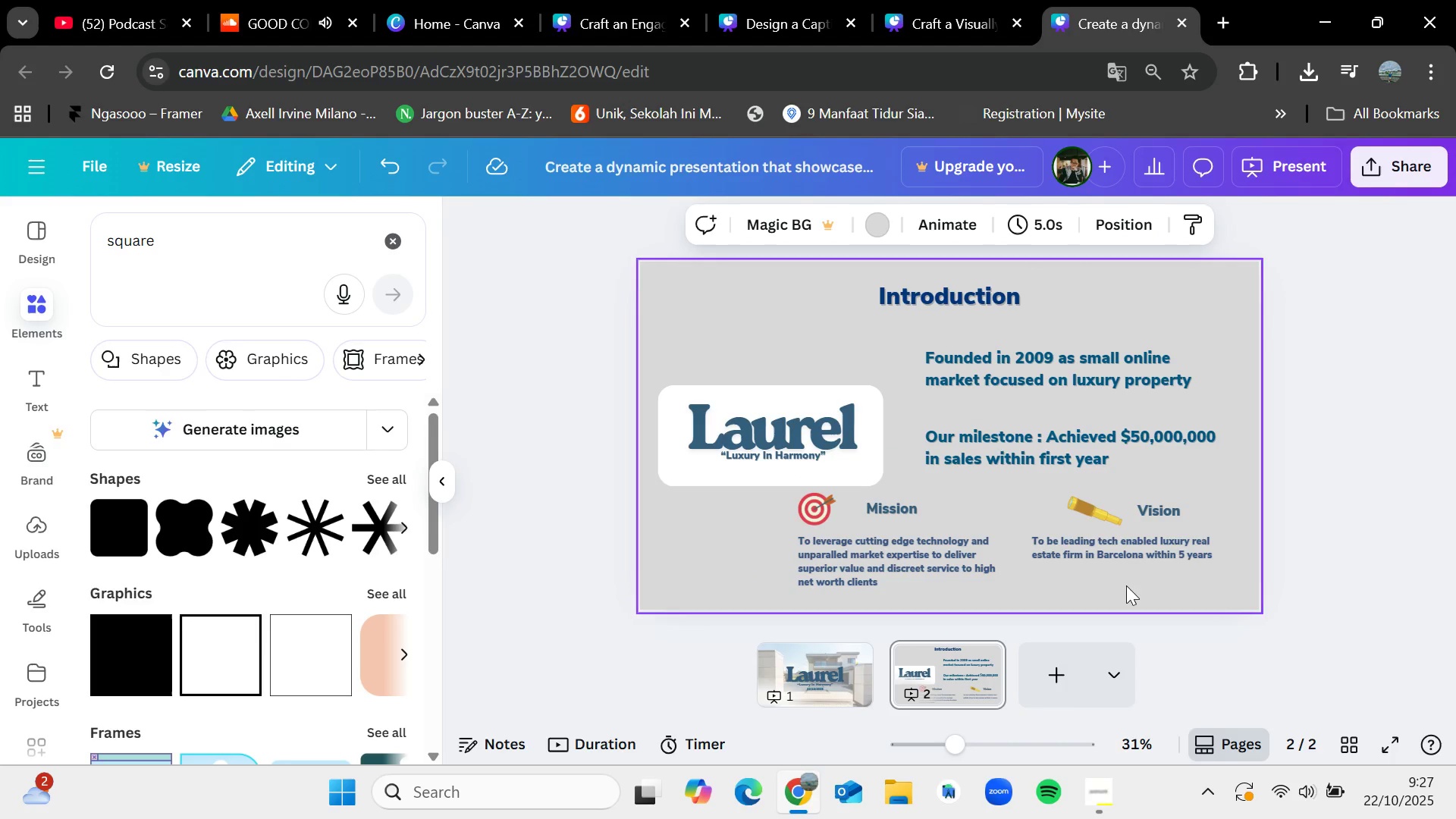 
left_click_drag(start_coordinate=[1126, 585], to_coordinate=[1064, 523])
 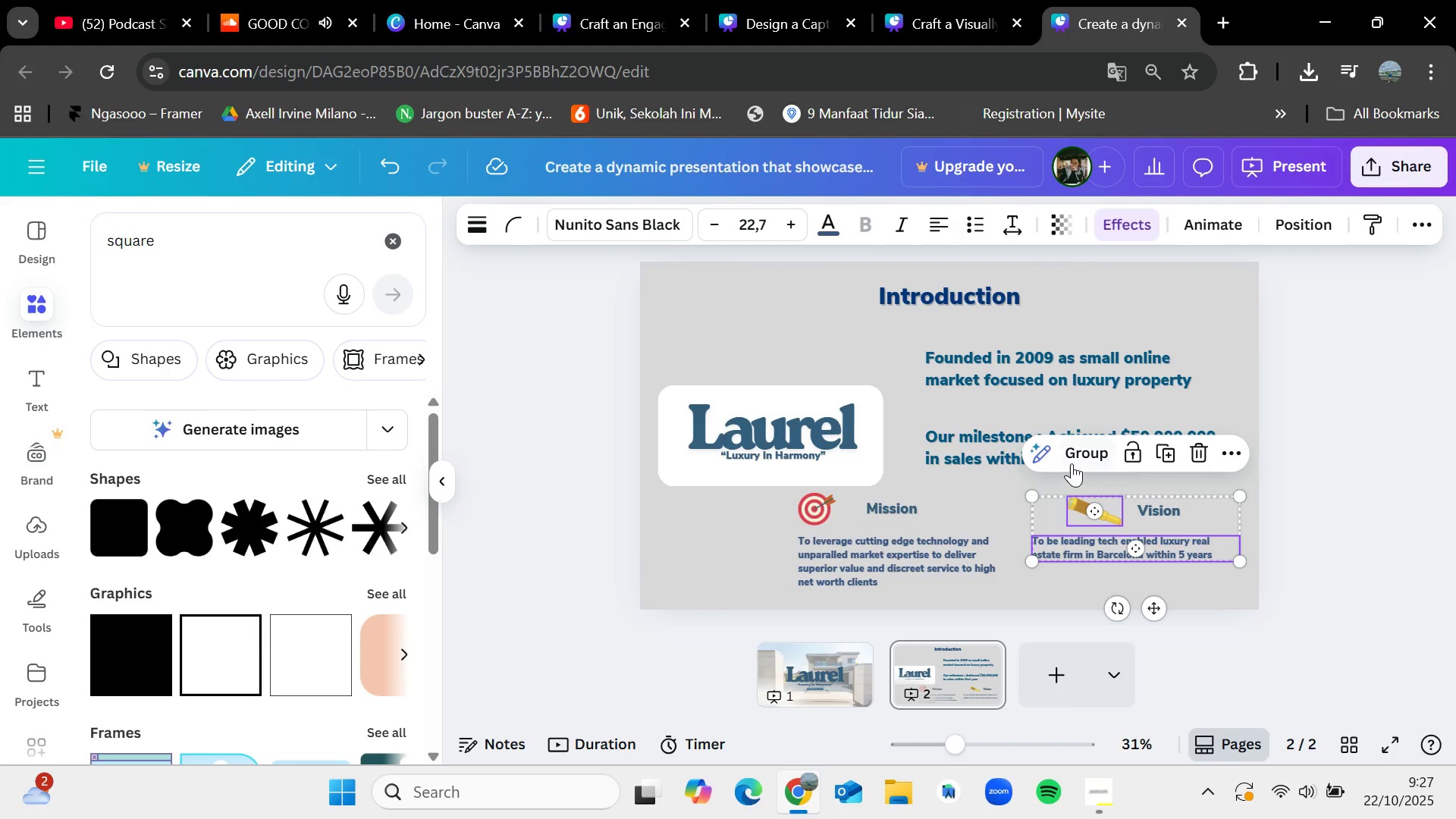 
left_click([1072, 463])
 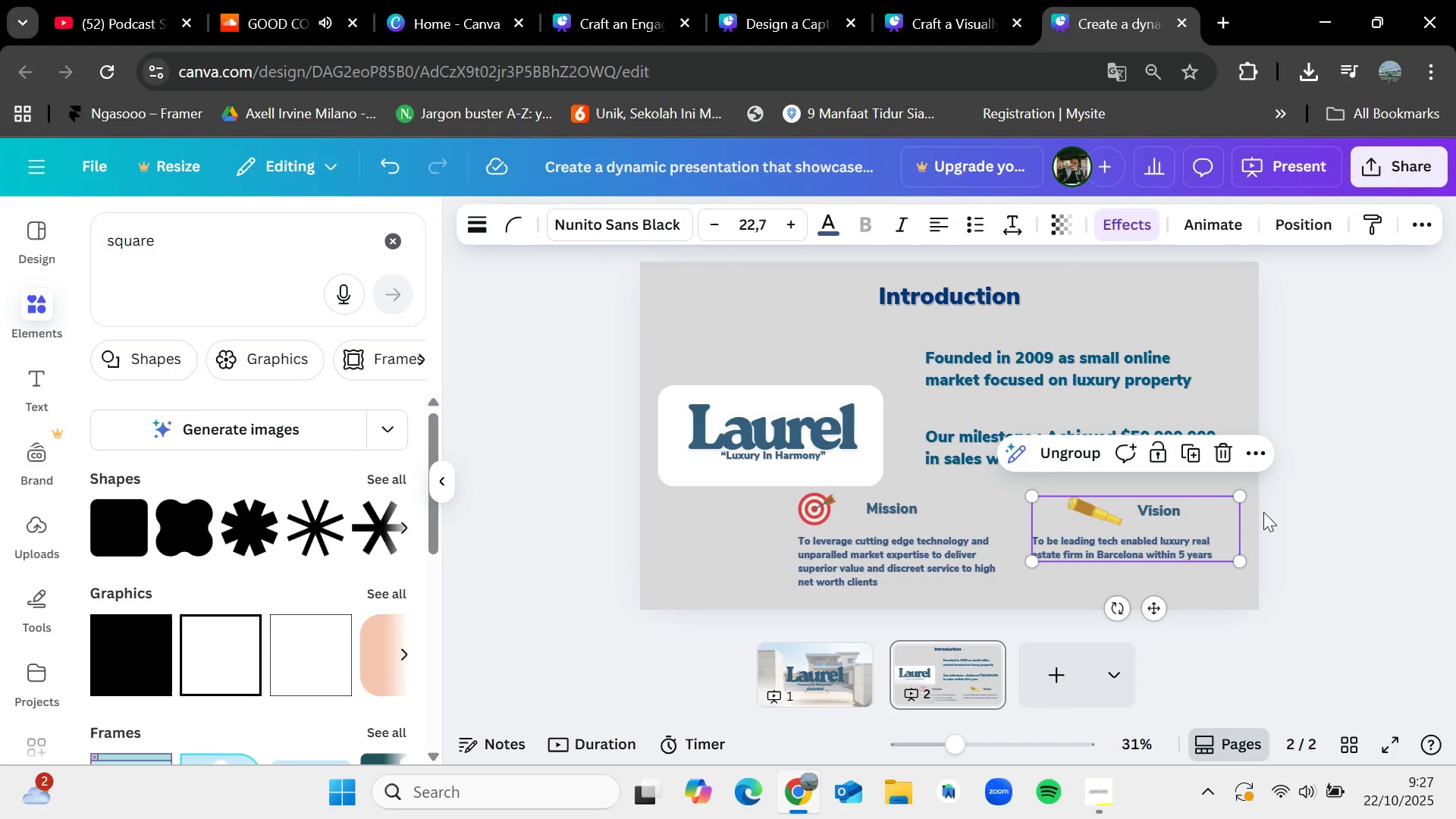 
left_click([1325, 495])
 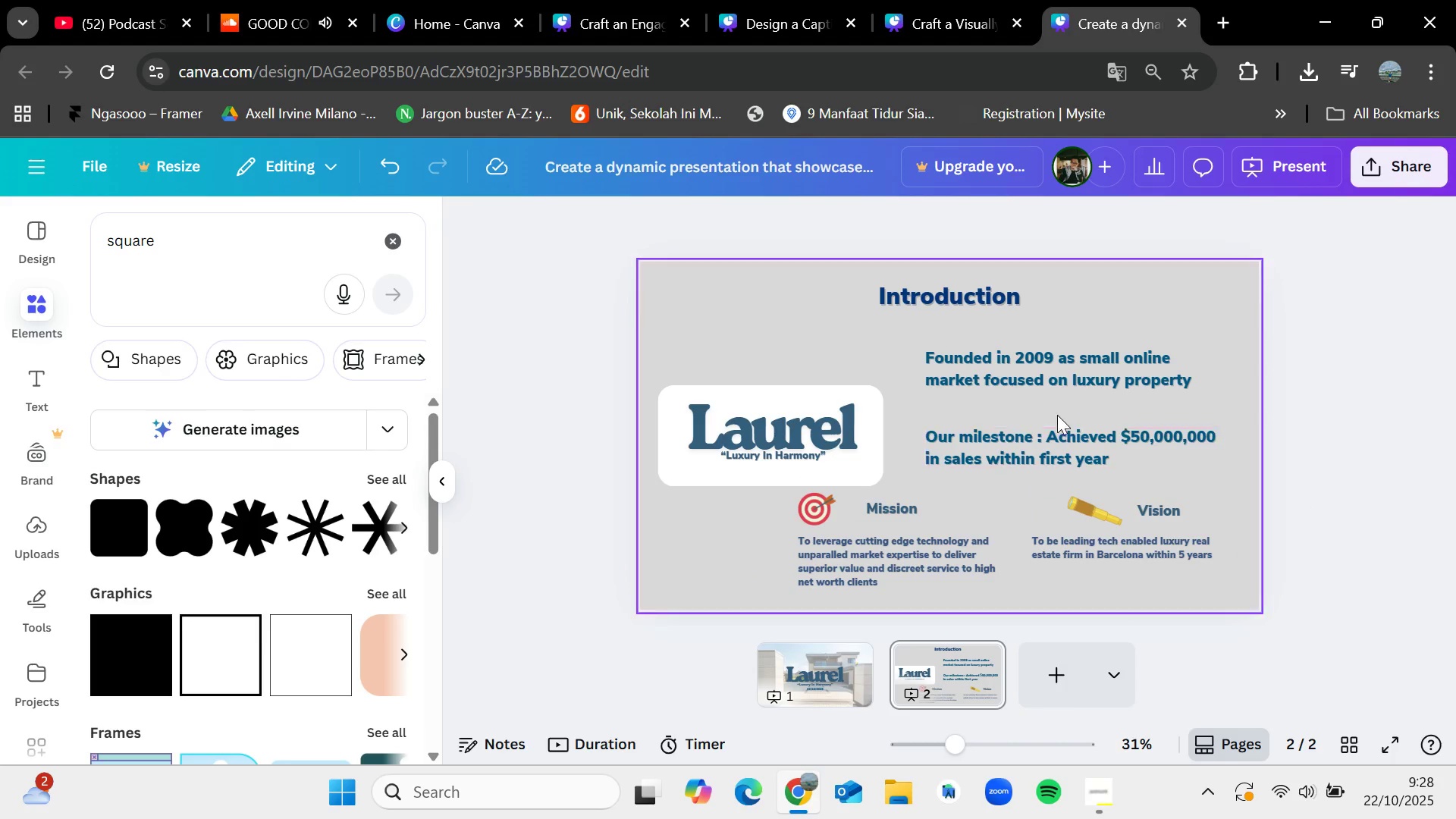 
left_click_drag(start_coordinate=[1050, 440], to_coordinate=[1052, 428])
 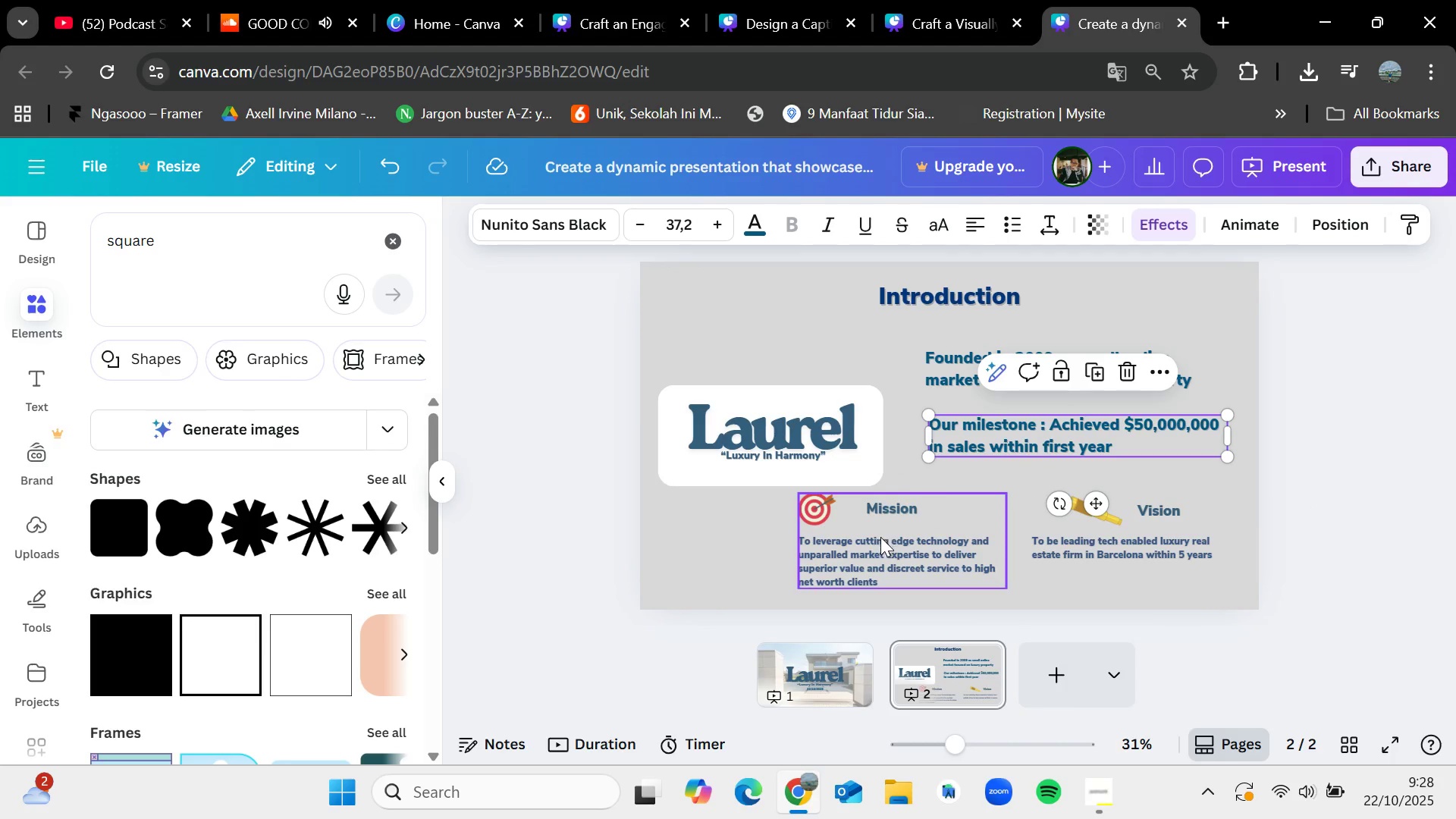 
left_click_drag(start_coordinate=[880, 537], to_coordinate=[909, 541])
 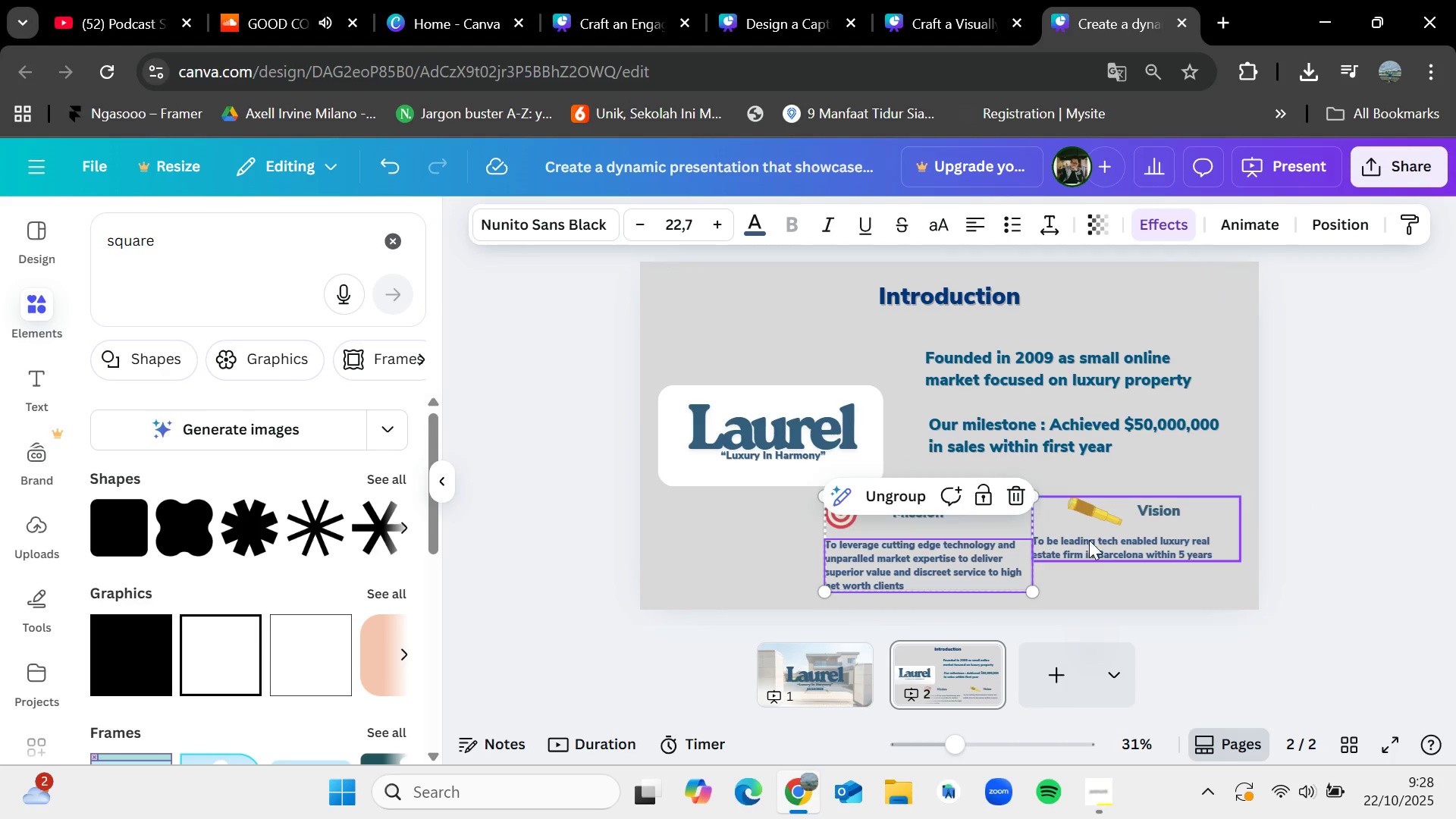 
left_click_drag(start_coordinate=[1105, 539], to_coordinate=[1113, 553])
 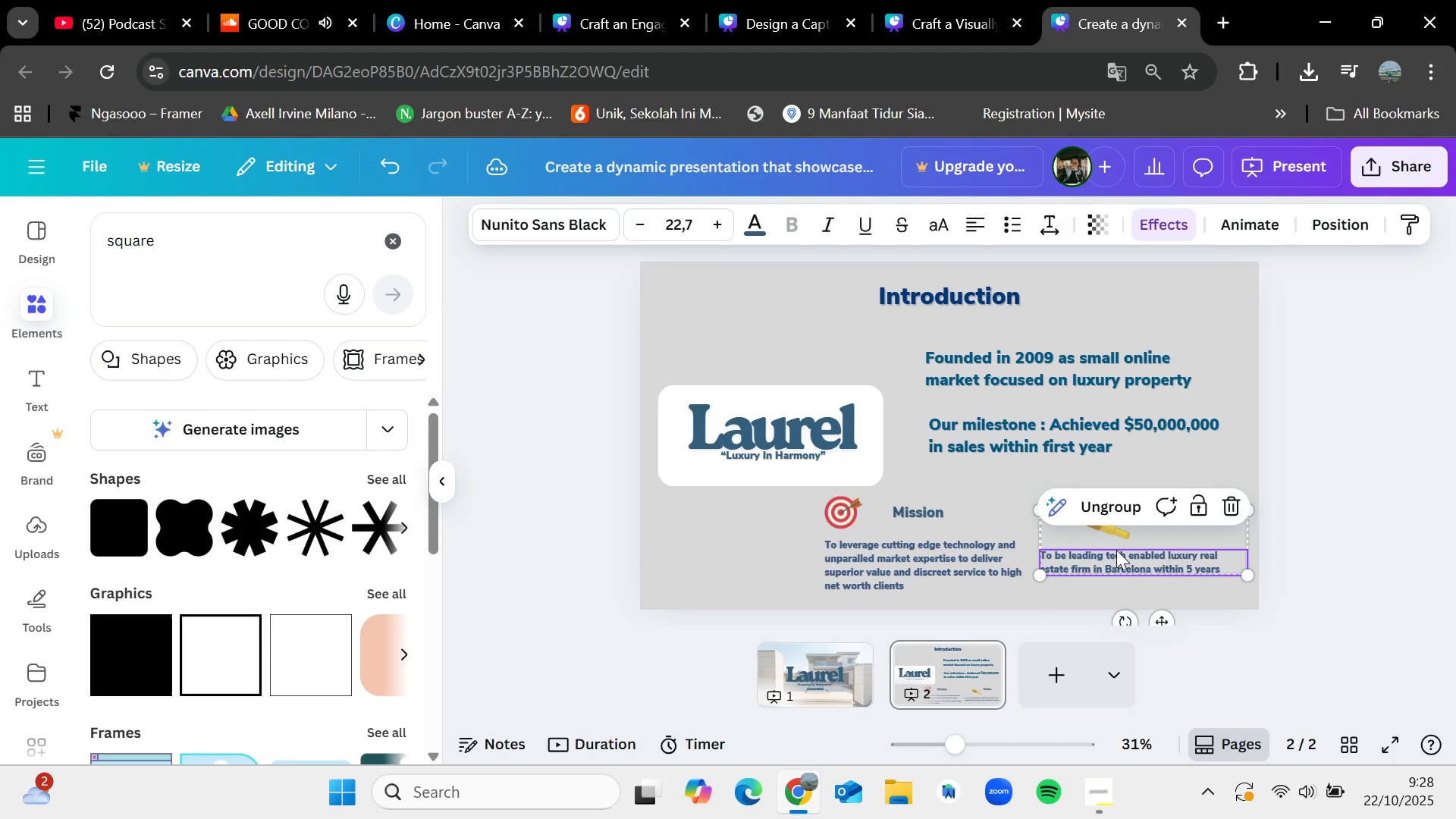 
key(Control+Z)
 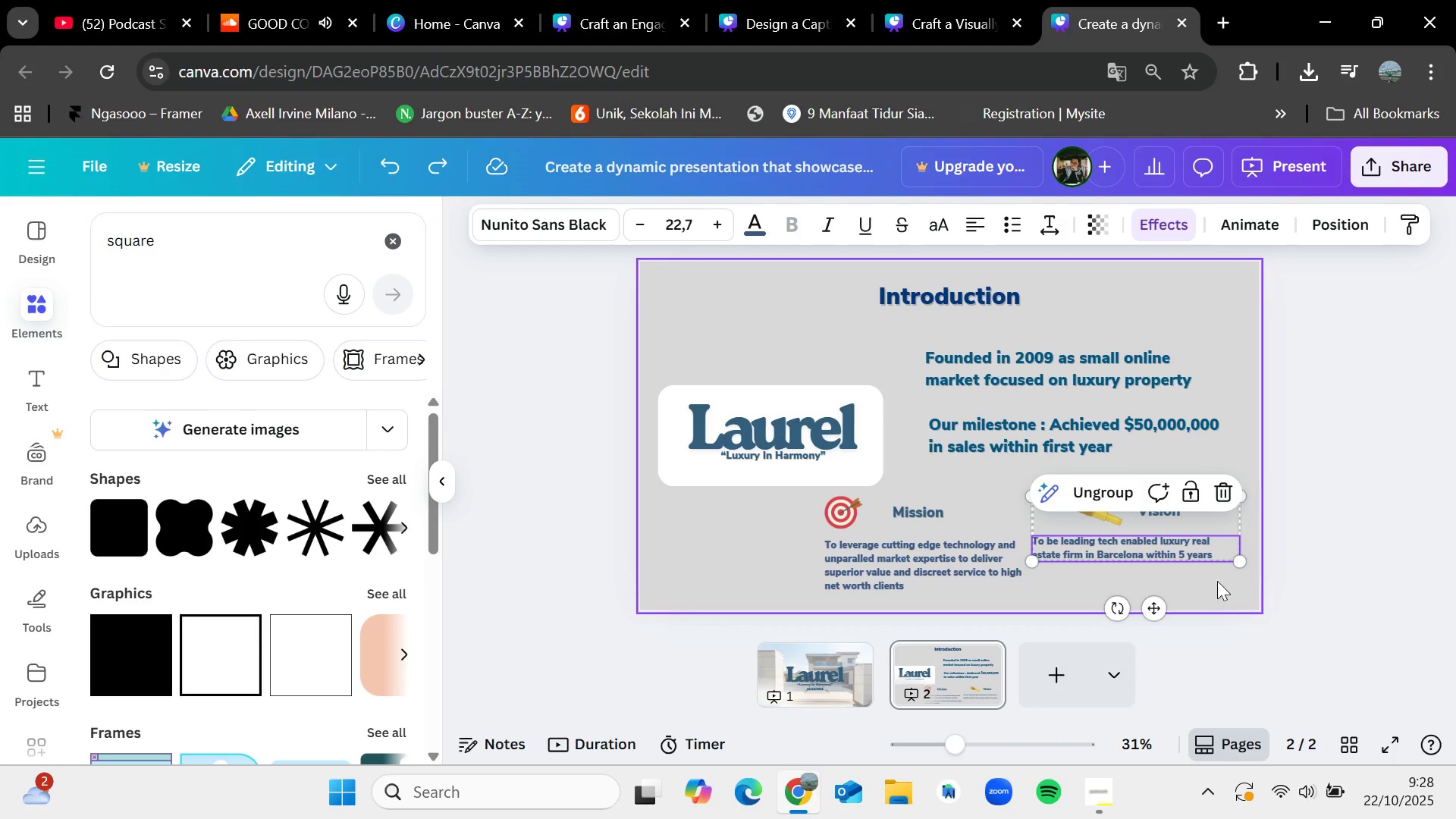 
left_click([1217, 581])
 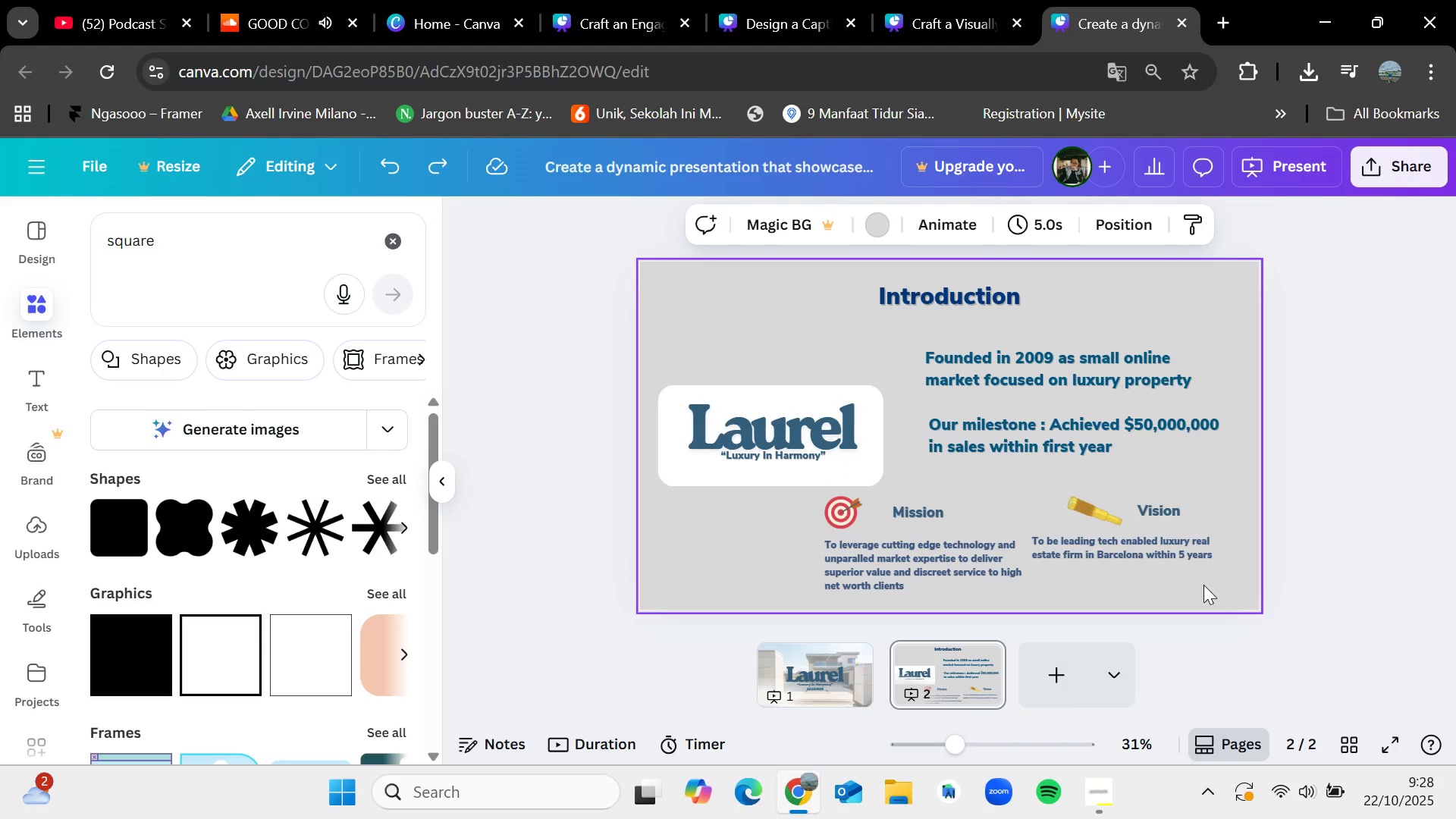 
left_click_drag(start_coordinate=[1205, 585], to_coordinate=[1082, 505])
 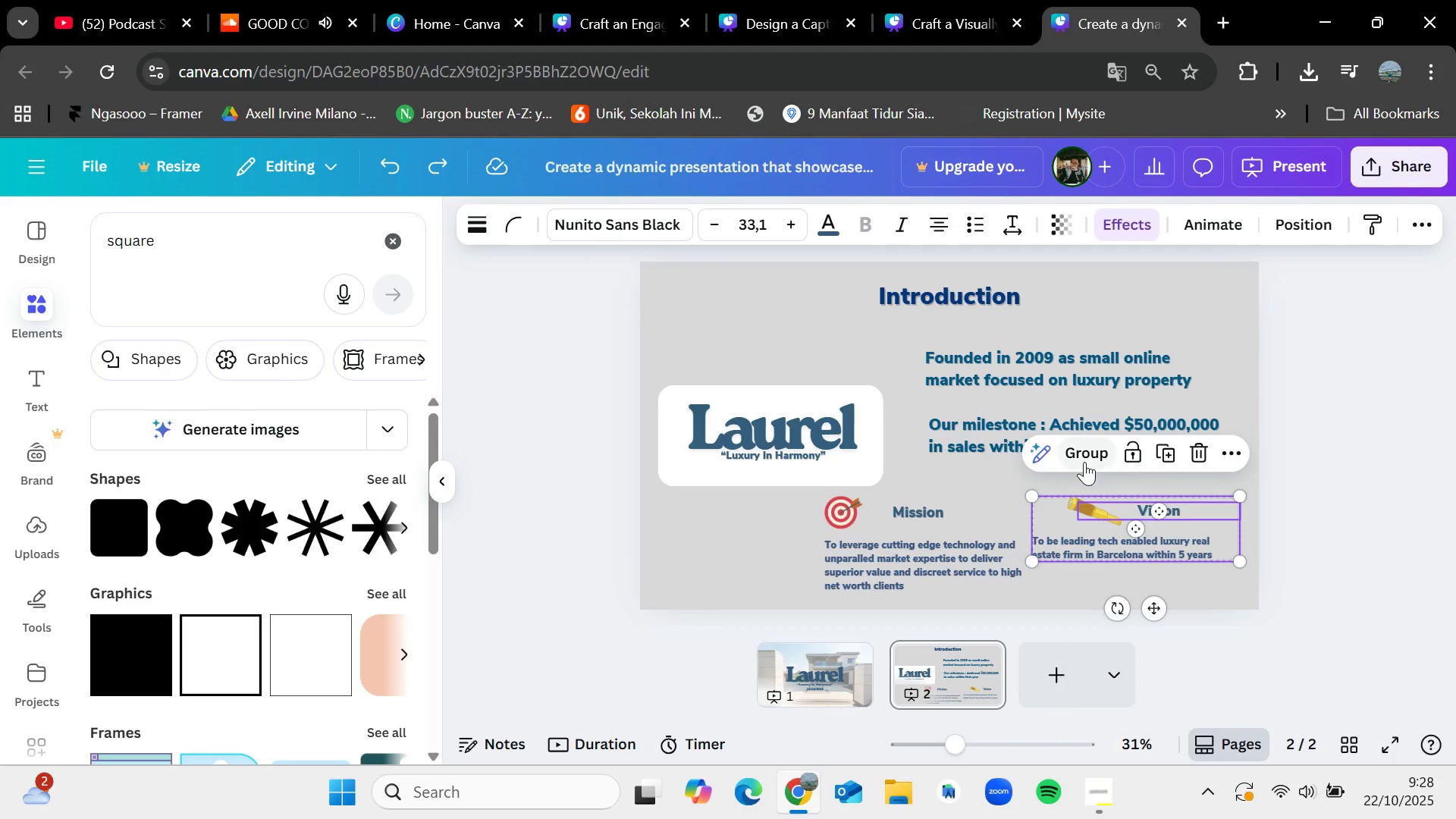 
left_click([1084, 460])
 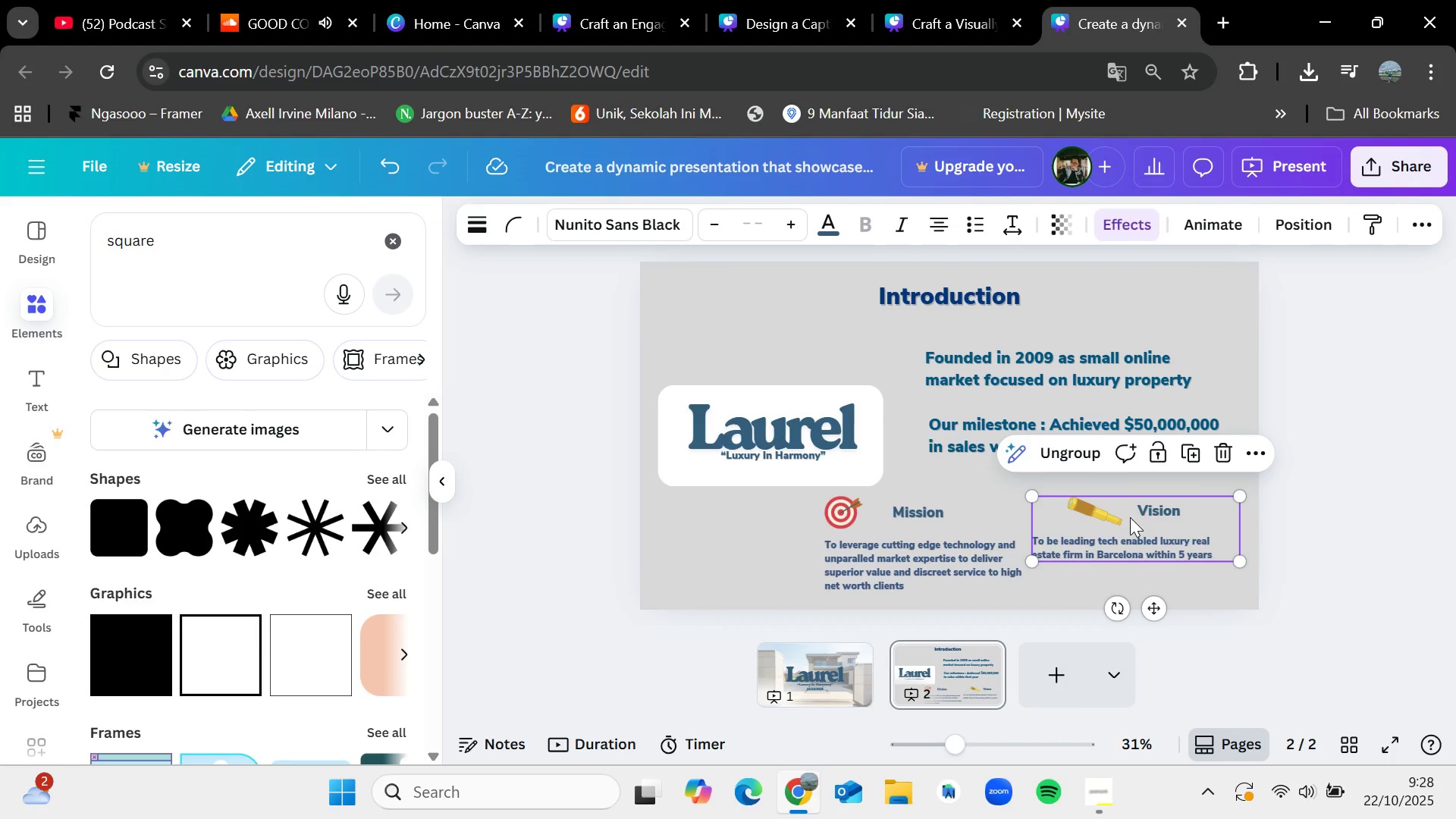 
left_click_drag(start_coordinate=[1130, 517], to_coordinate=[777, 526])
 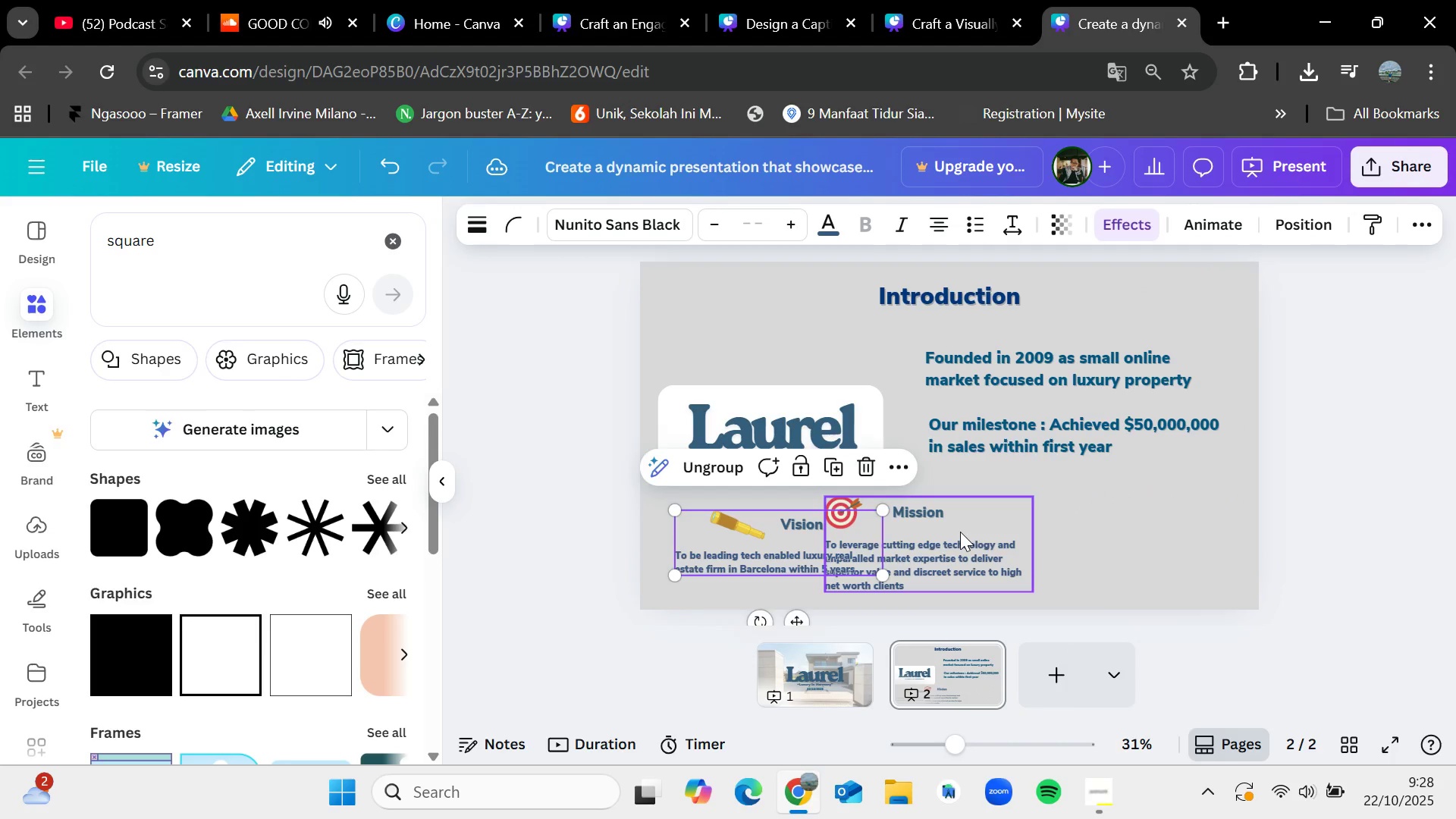 
left_click_drag(start_coordinate=[960, 532], to_coordinate=[1175, 517])
 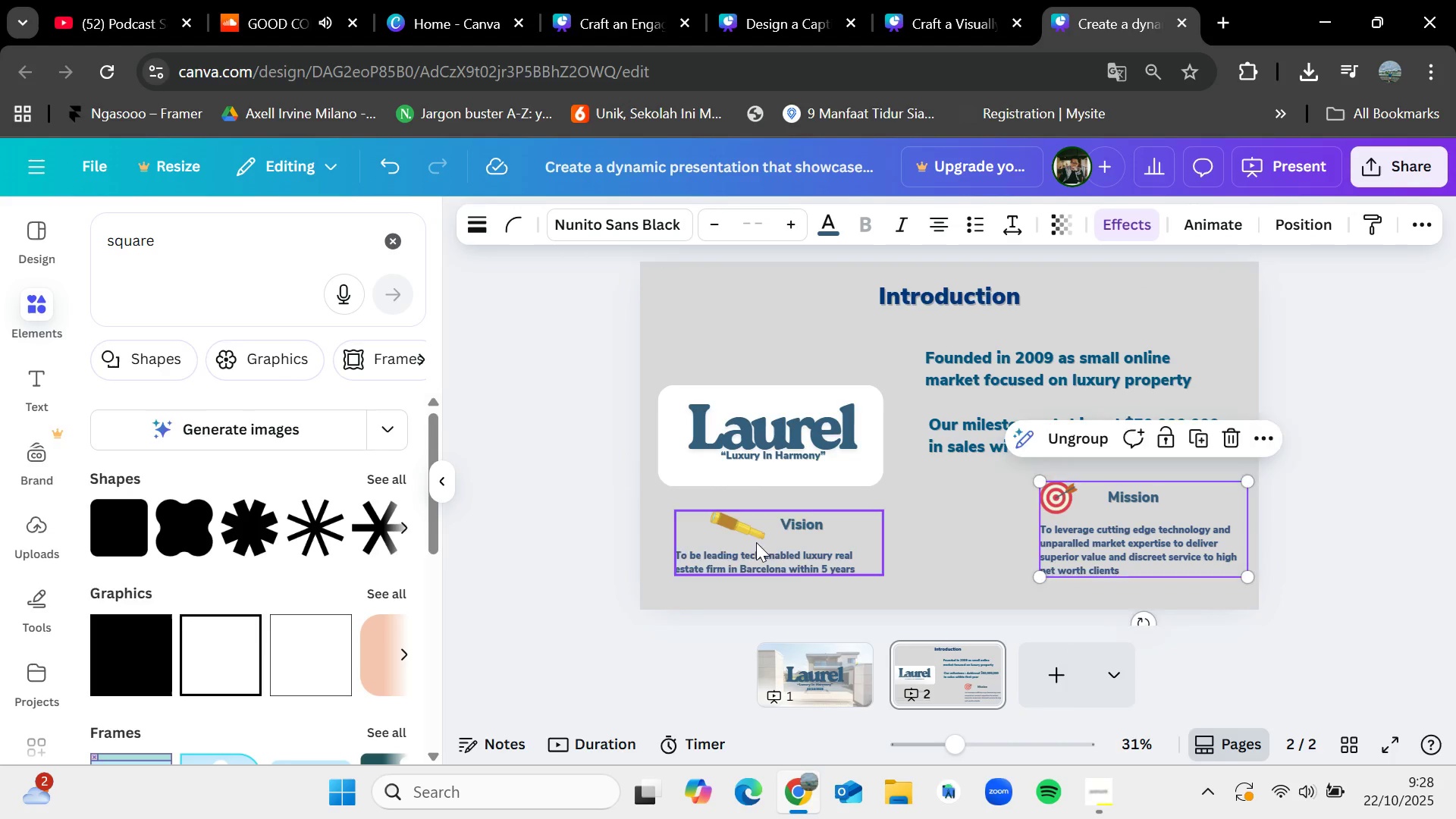 
left_click_drag(start_coordinate=[756, 542], to_coordinate=[896, 541])
 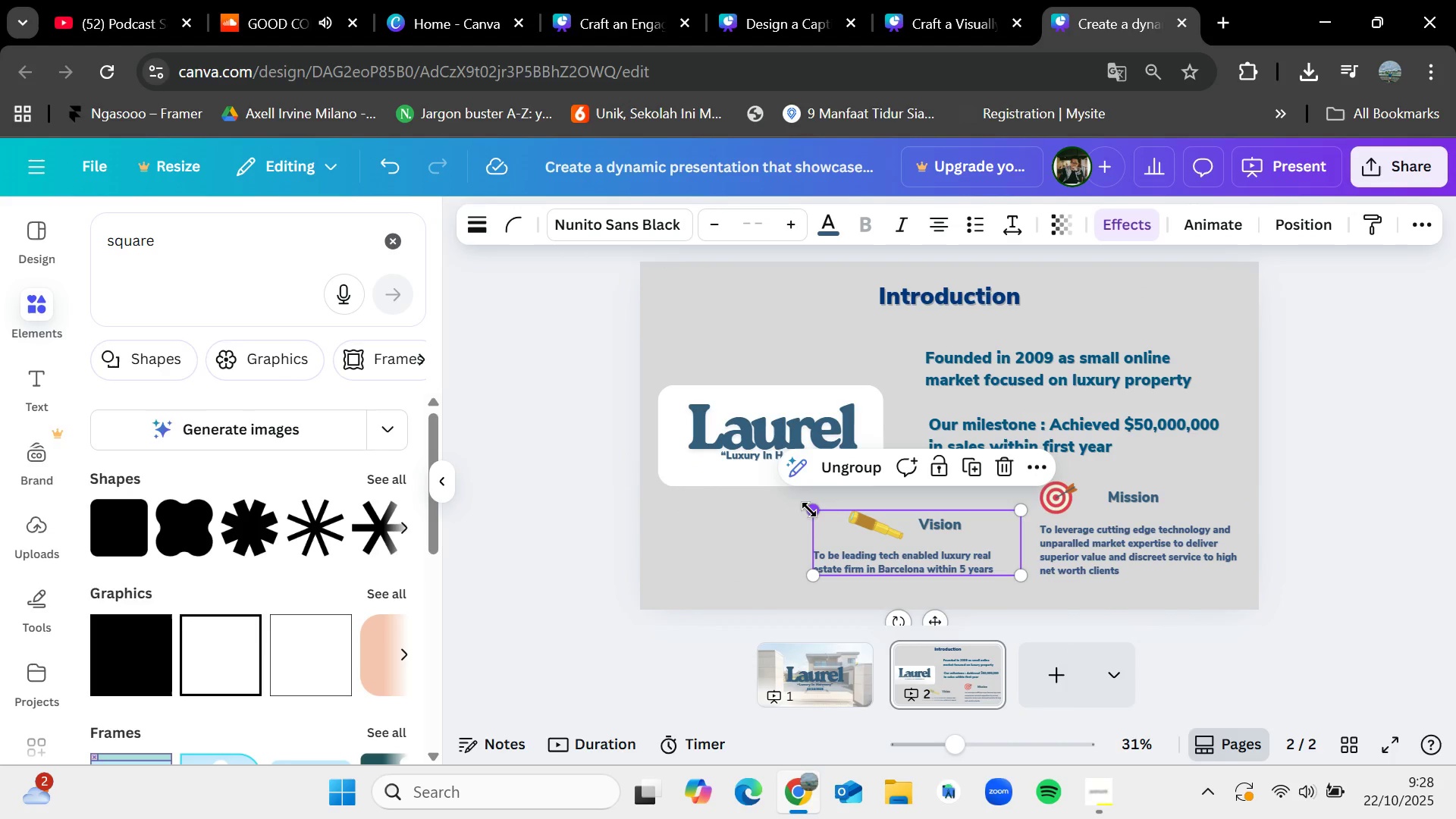 
left_click_drag(start_coordinate=[809, 510], to_coordinate=[780, 490])
 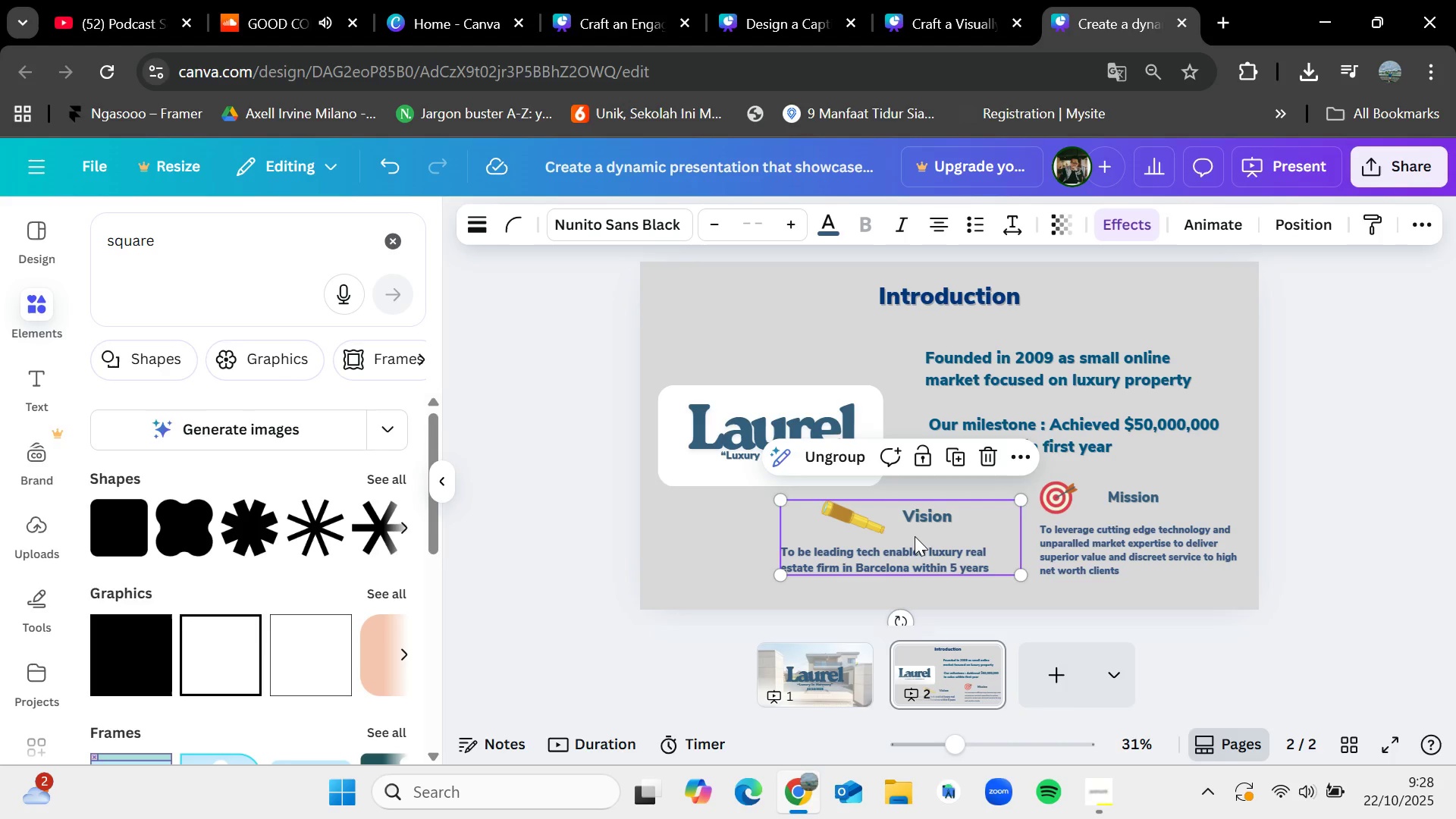 
left_click_drag(start_coordinate=[919, 541], to_coordinate=[928, 542])
 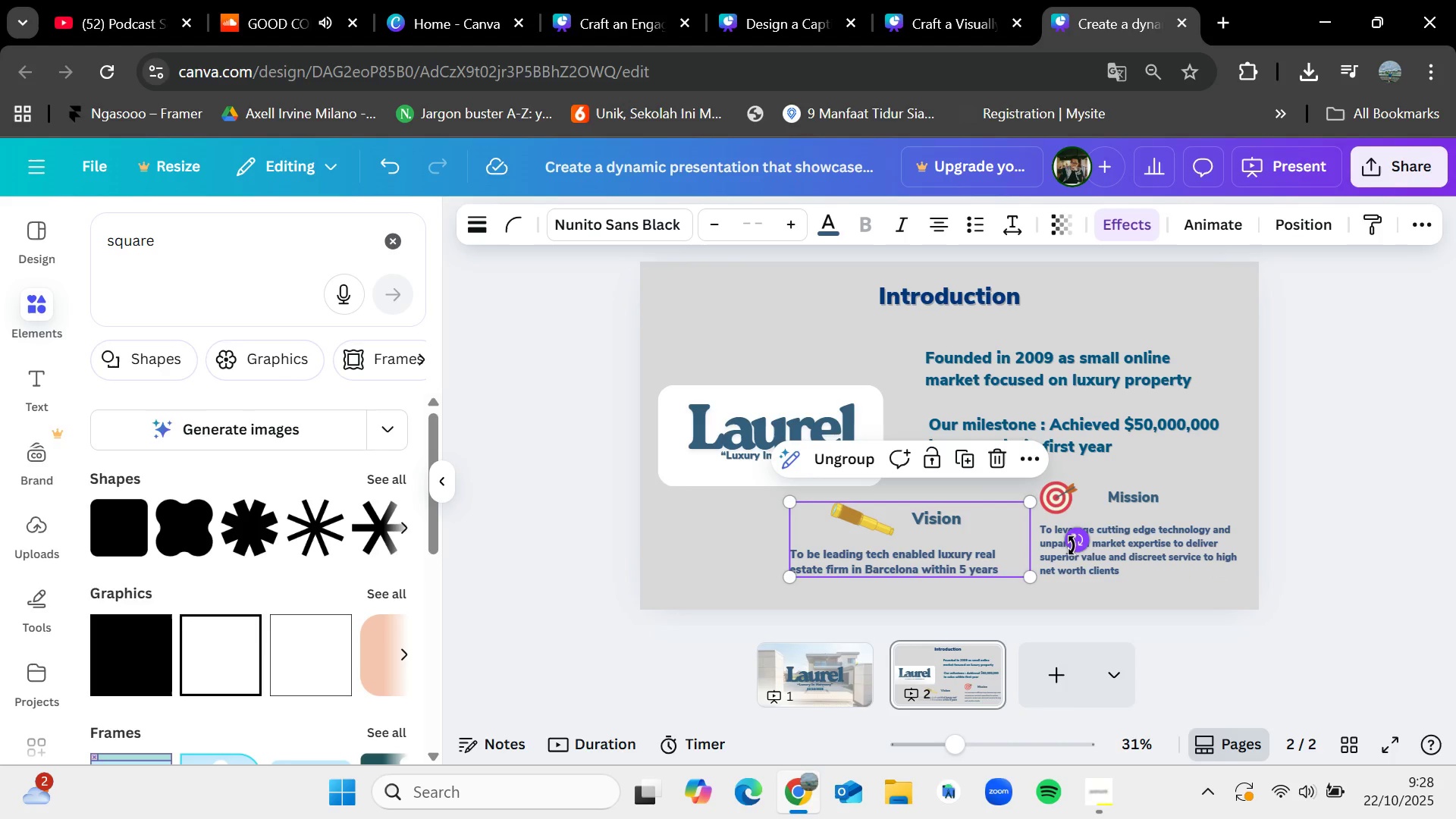 
left_click([1072, 546])
 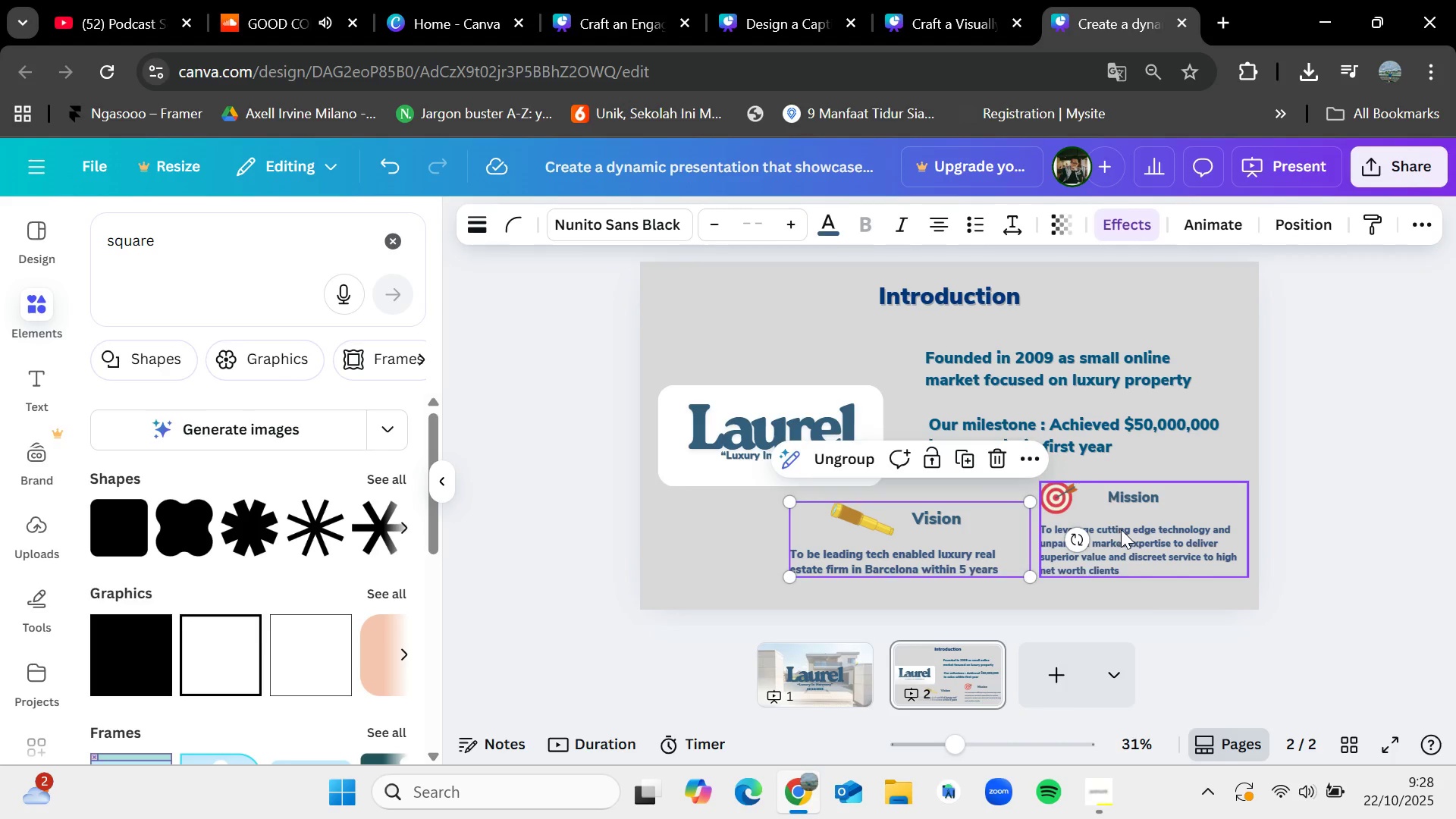 
double_click([1121, 529])
 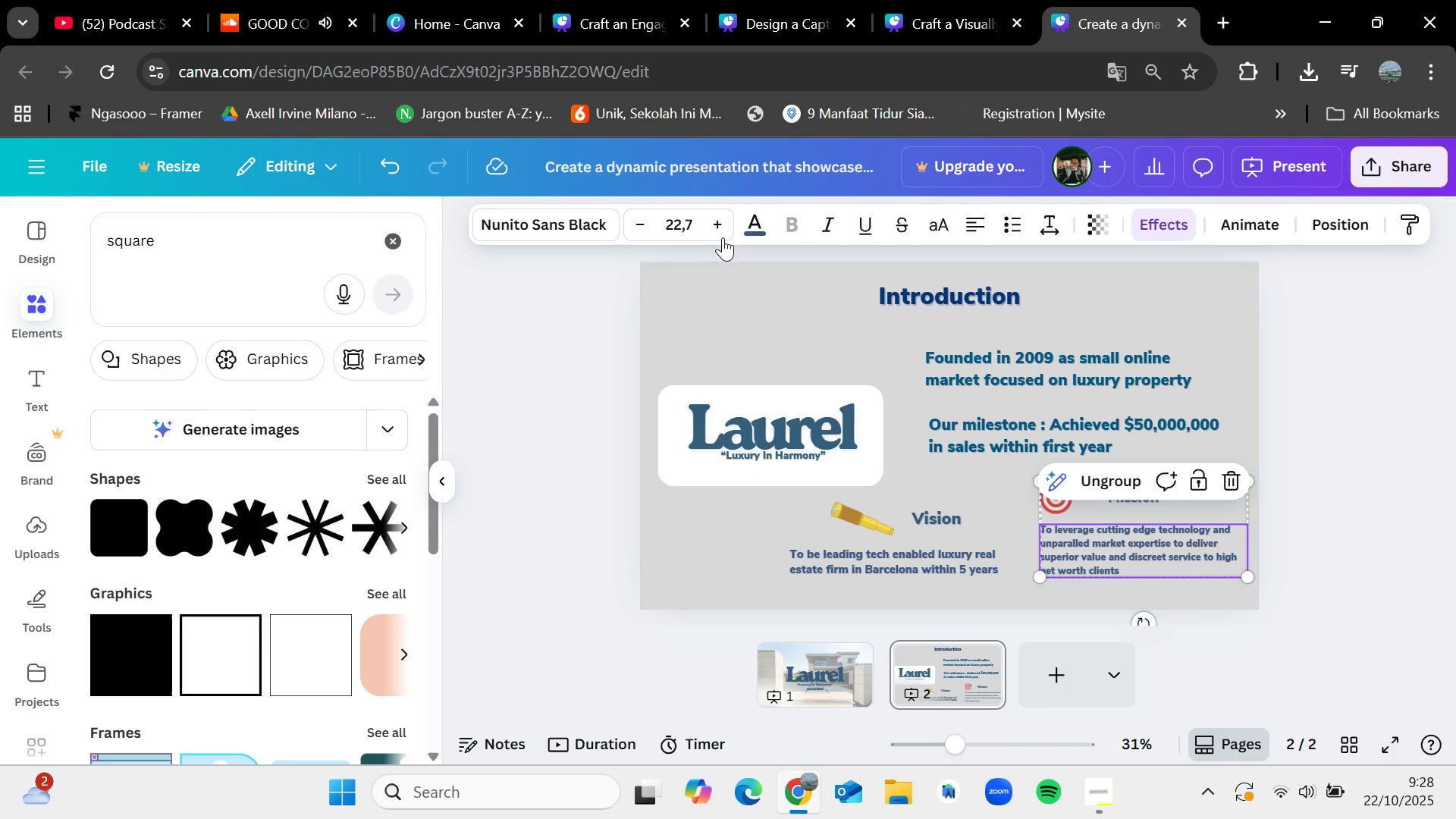 
left_click([721, 224])
 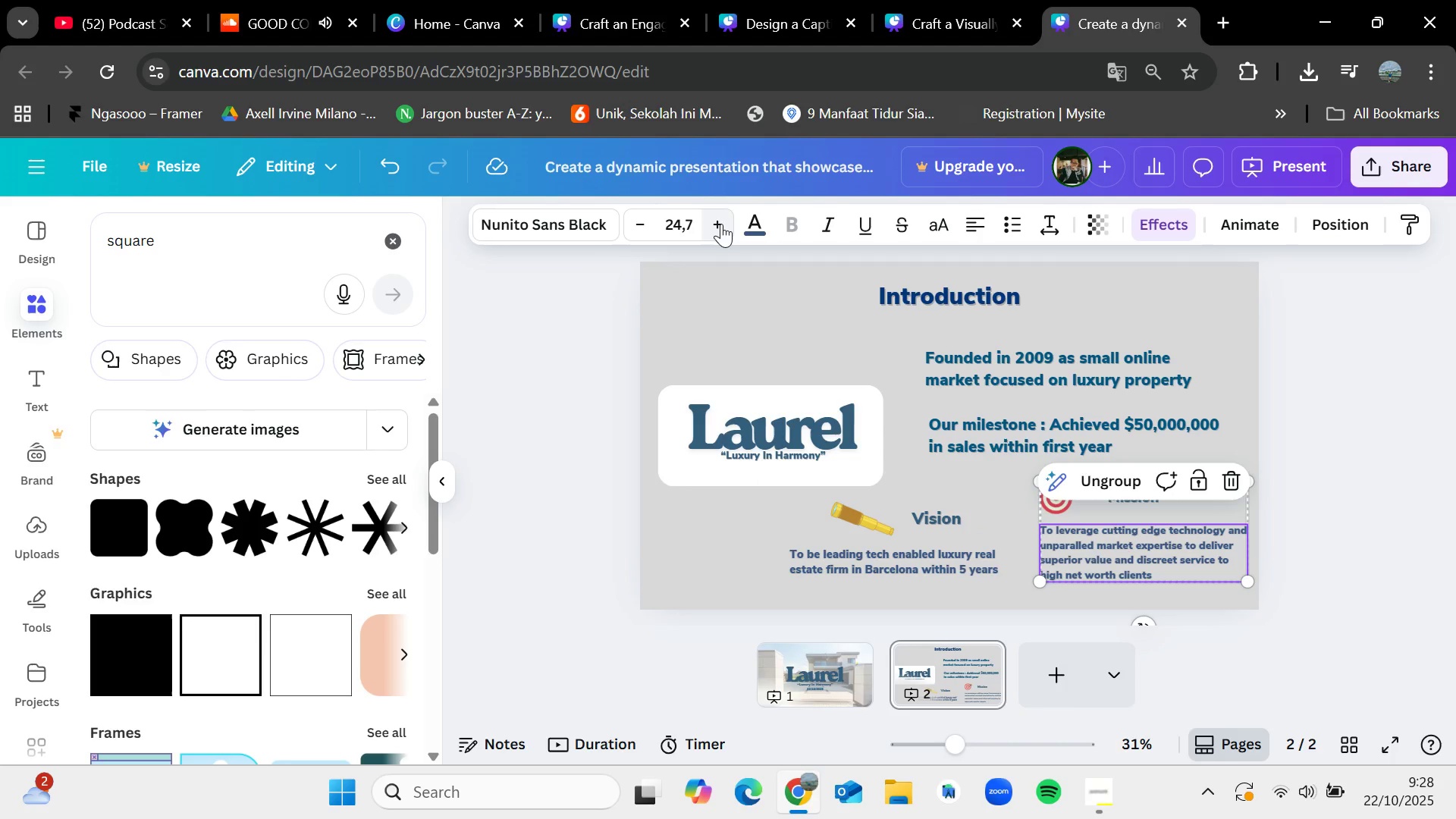 
triple_click([721, 224])
 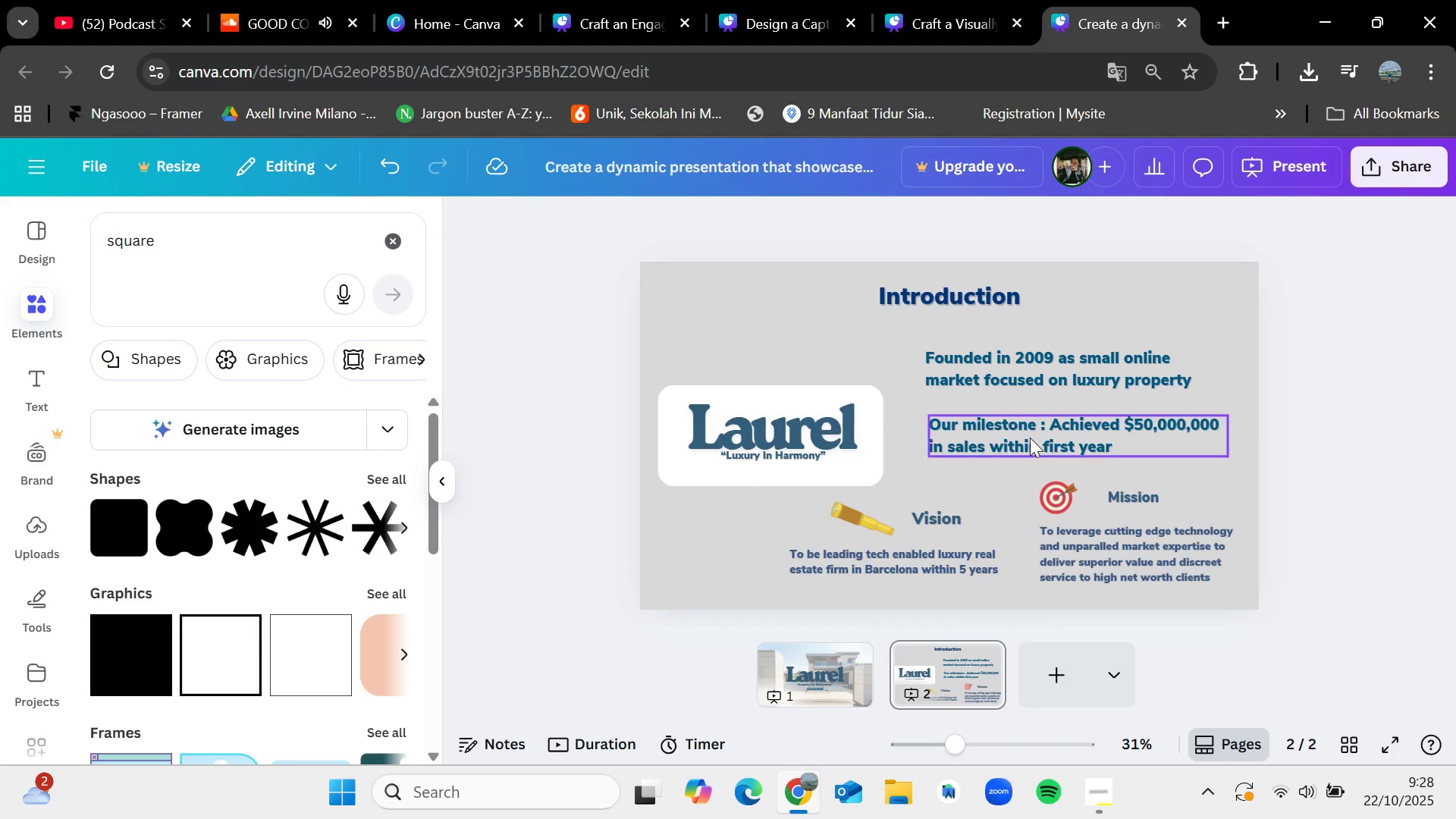 
left_click_drag(start_coordinate=[797, 449], to_coordinate=[802, 433])
 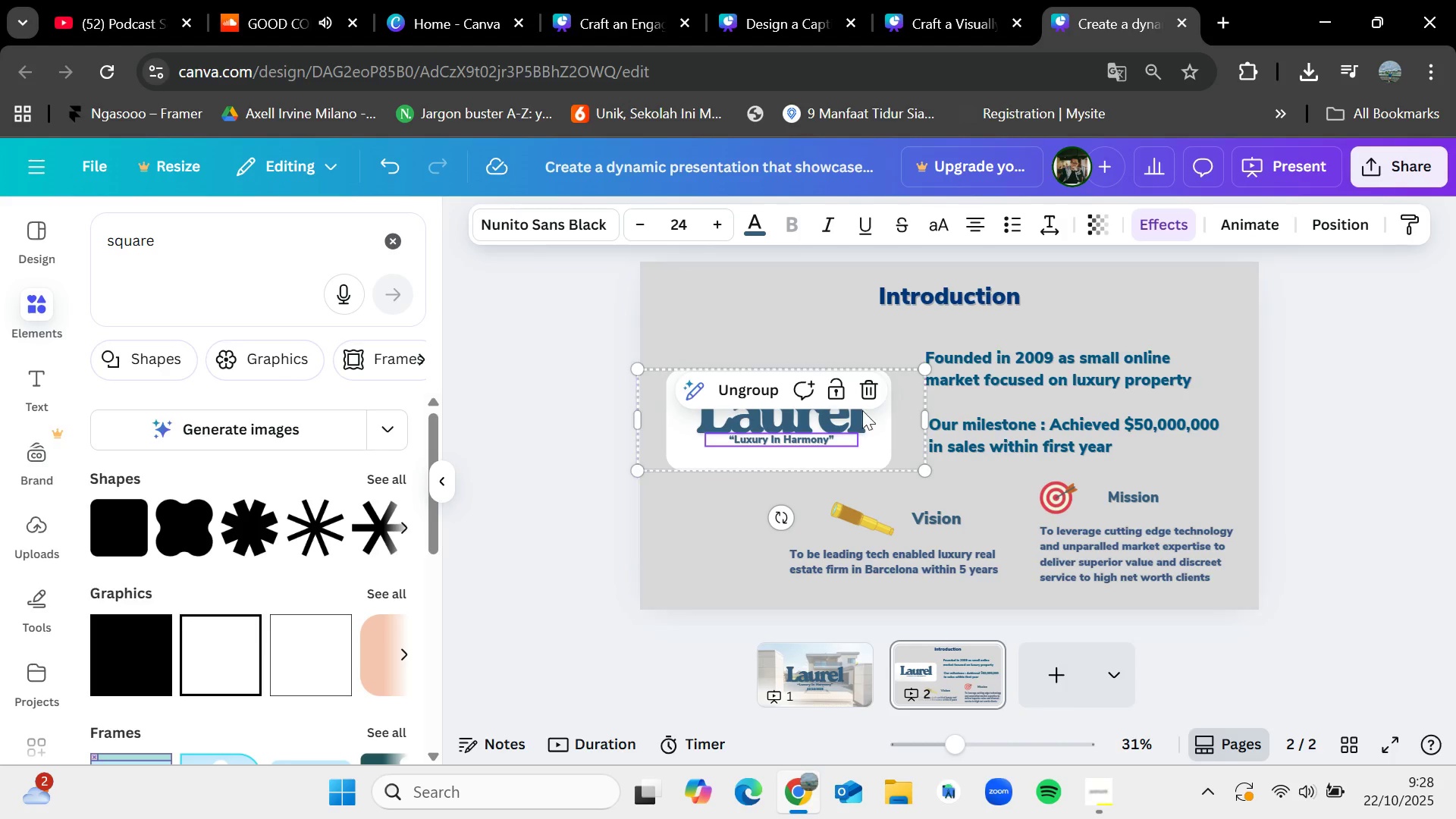 
left_click_drag(start_coordinate=[822, 411], to_coordinate=[975, 353])
 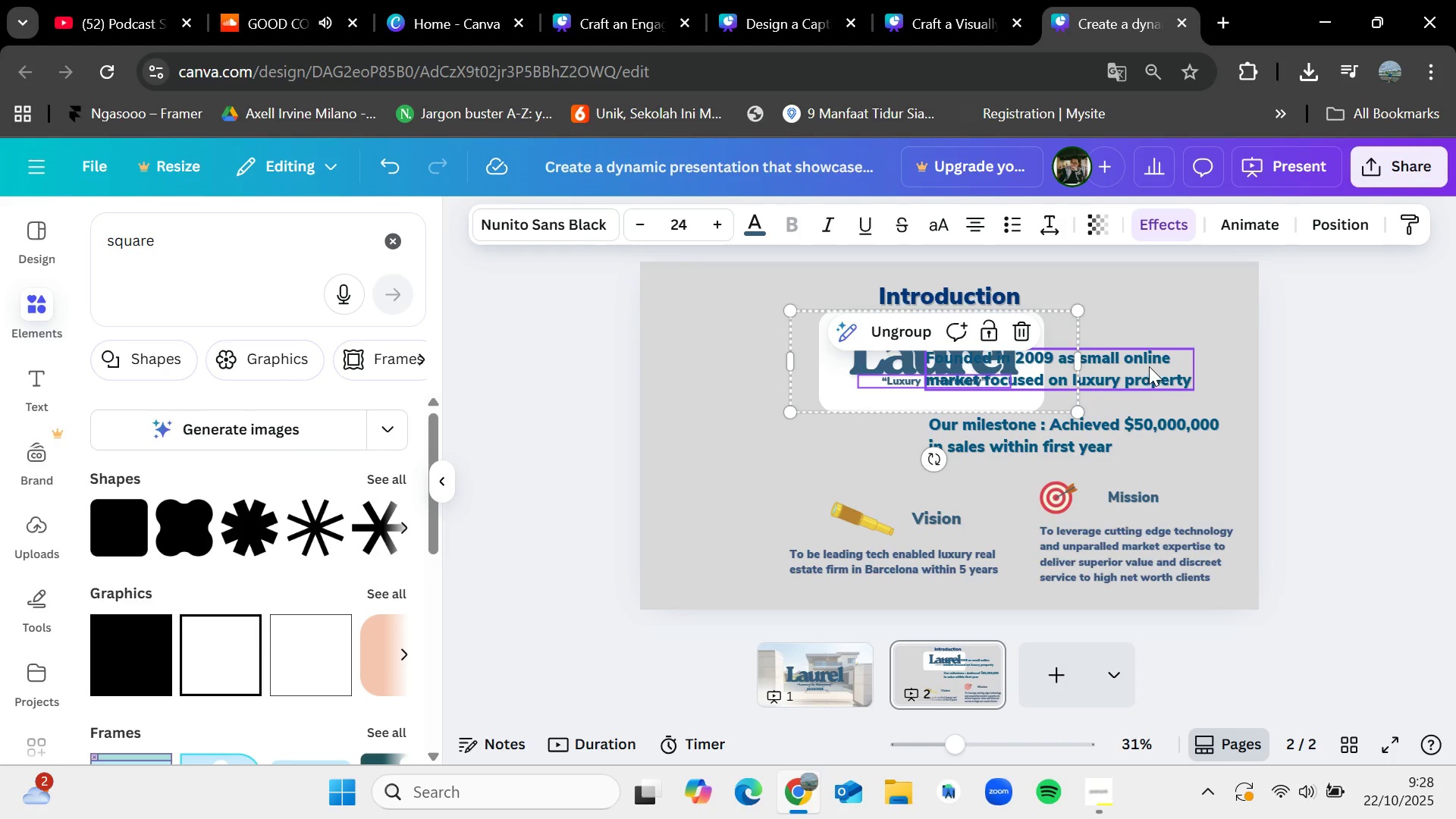 
left_click_drag(start_coordinate=[1149, 366], to_coordinate=[868, 444])
 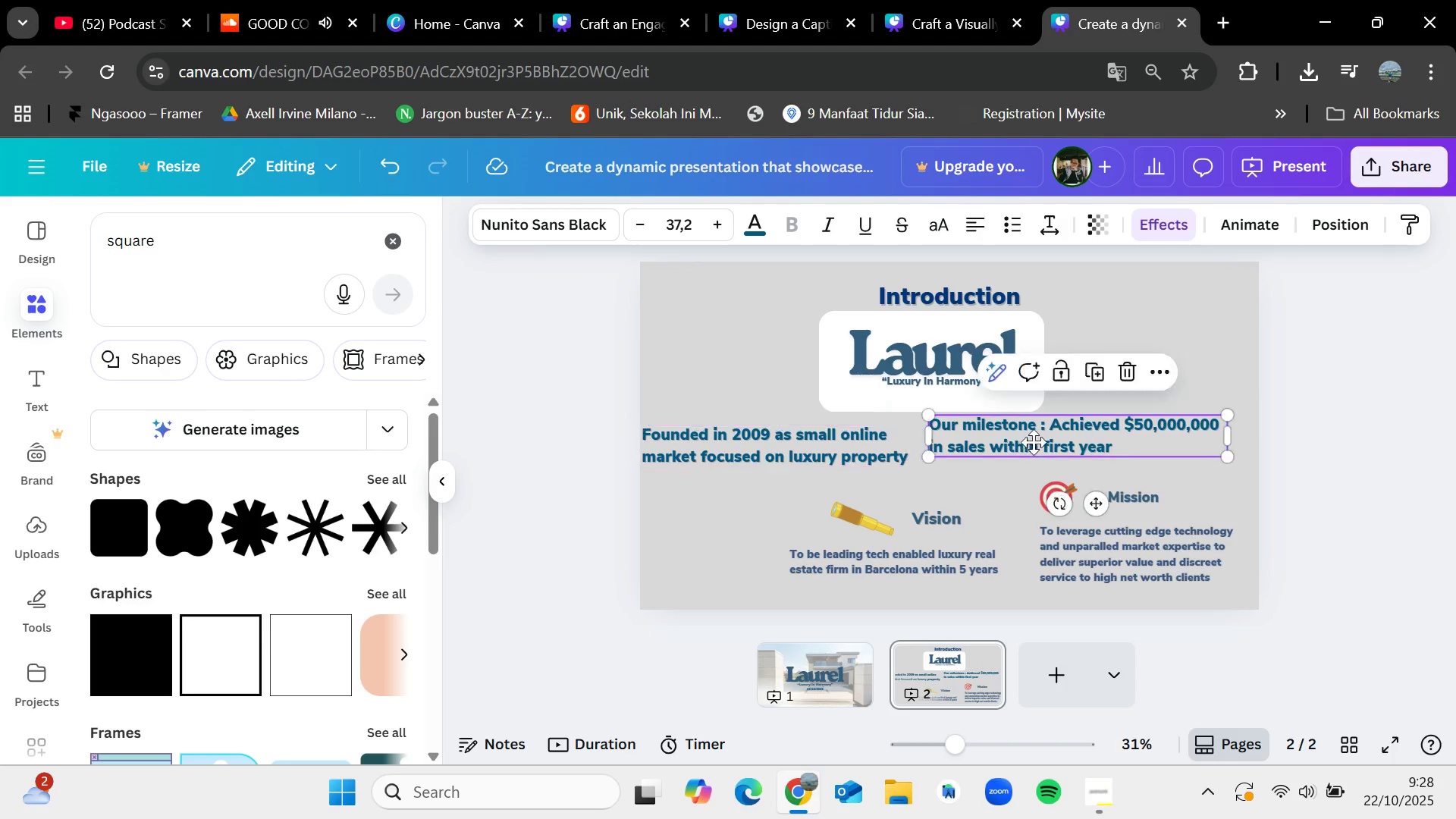 
left_click_drag(start_coordinate=[1028, 441], to_coordinate=[1056, 449])
 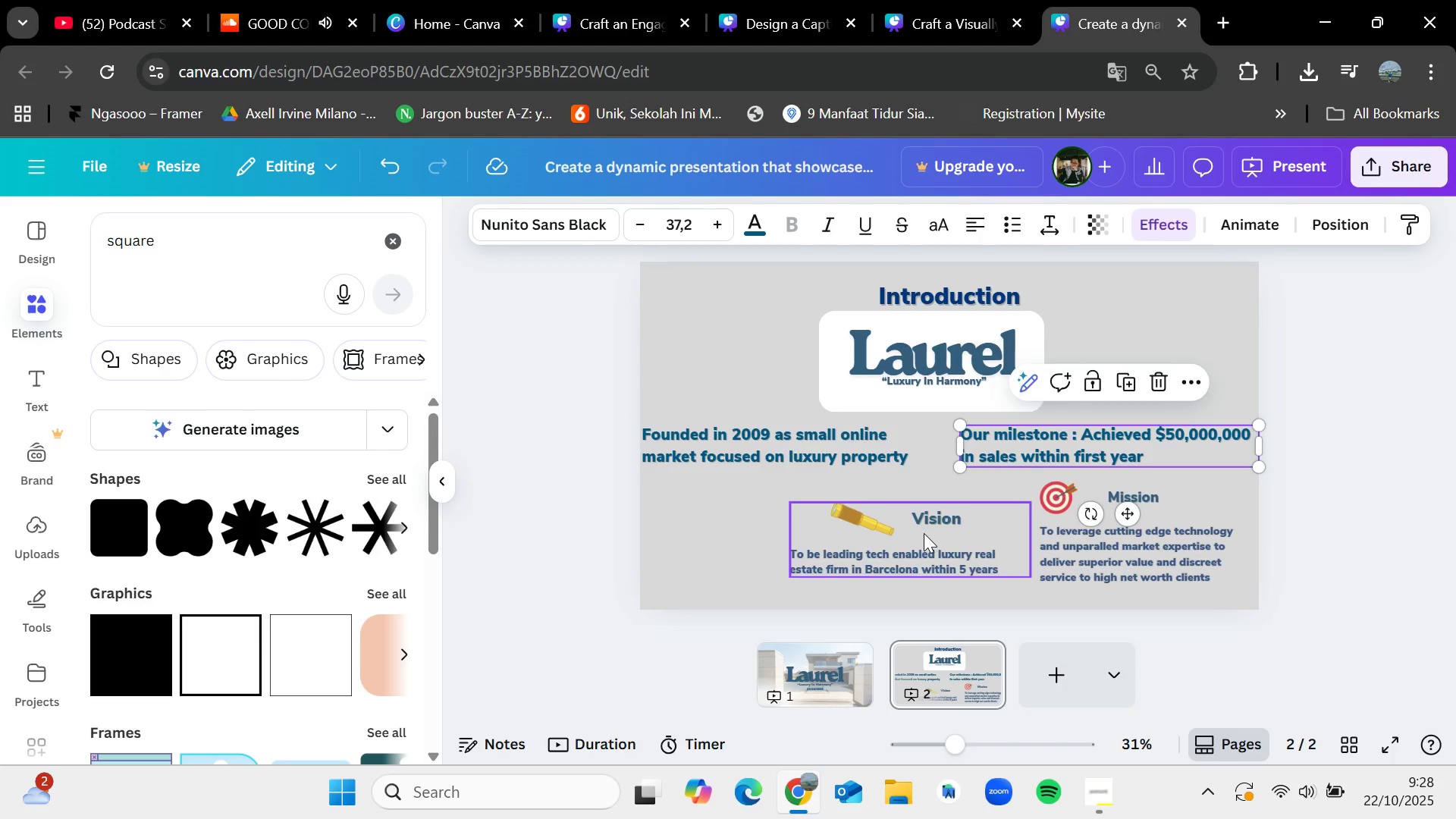 
left_click_drag(start_coordinate=[924, 533], to_coordinate=[857, 535])
 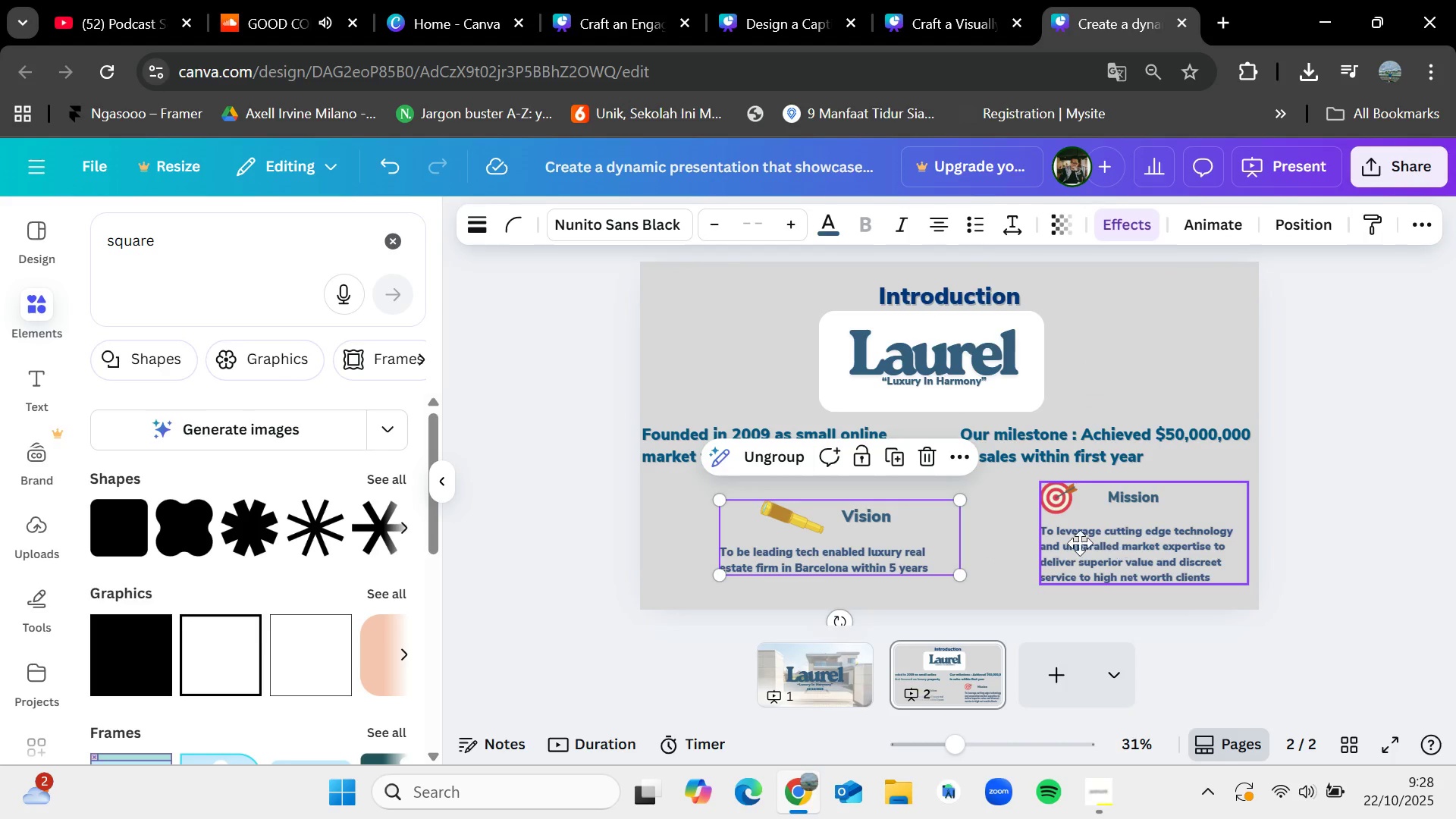 
left_click_drag(start_coordinate=[1110, 538], to_coordinate=[1062, 543])
 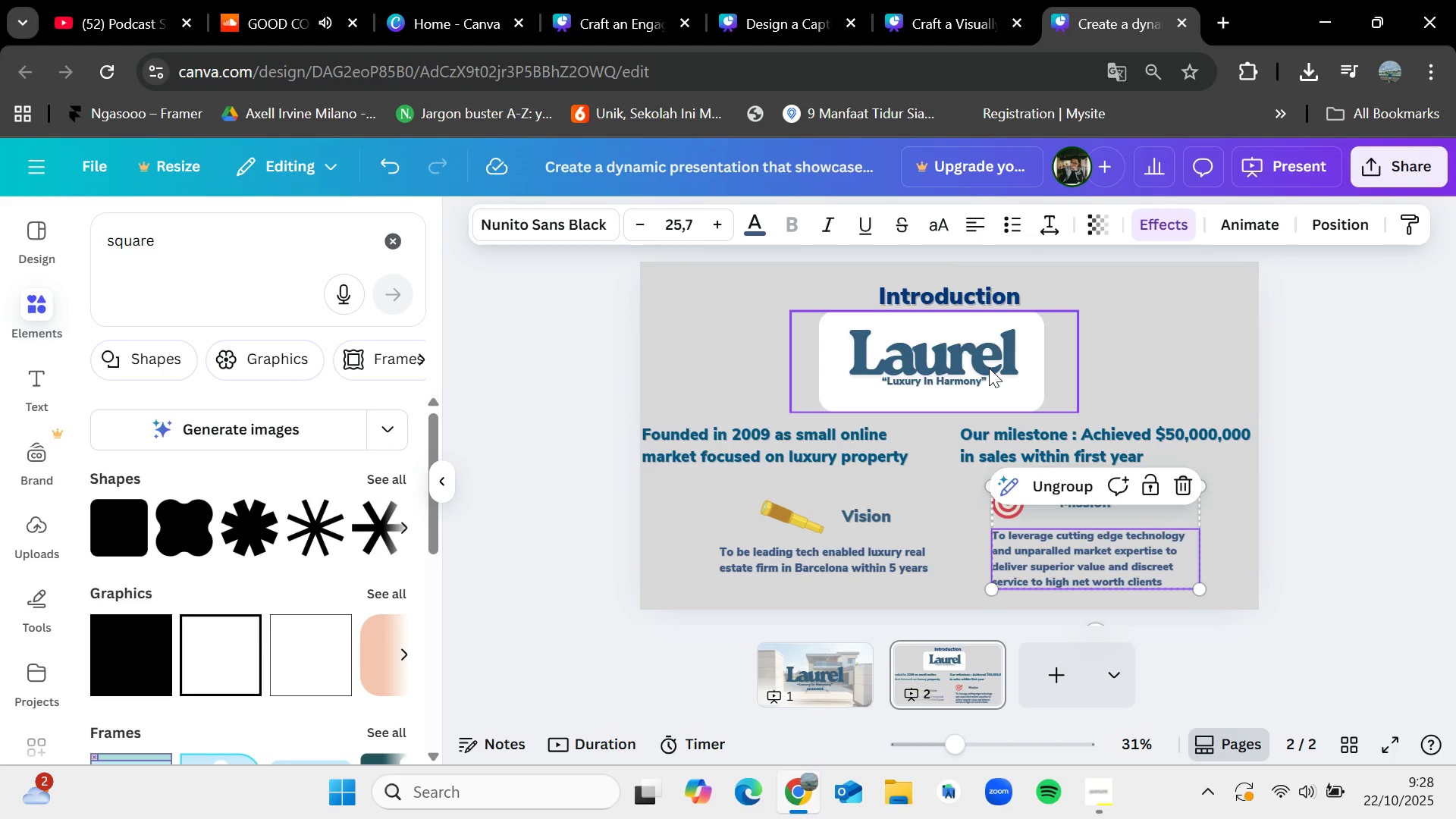 
left_click_drag(start_coordinate=[989, 368], to_coordinate=[1012, 369])
 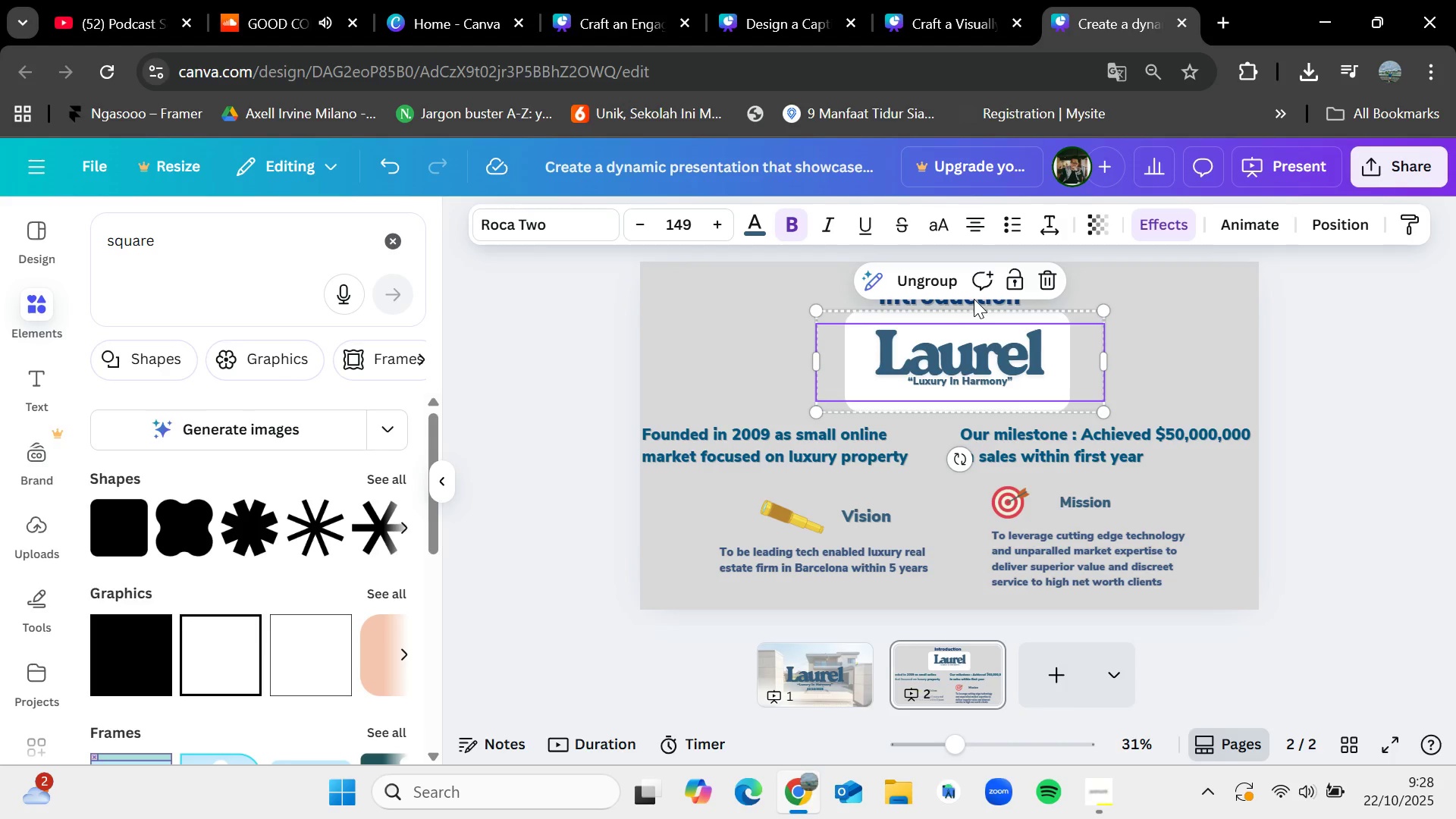 
left_click_drag(start_coordinate=[974, 299], to_coordinate=[934, 300])
 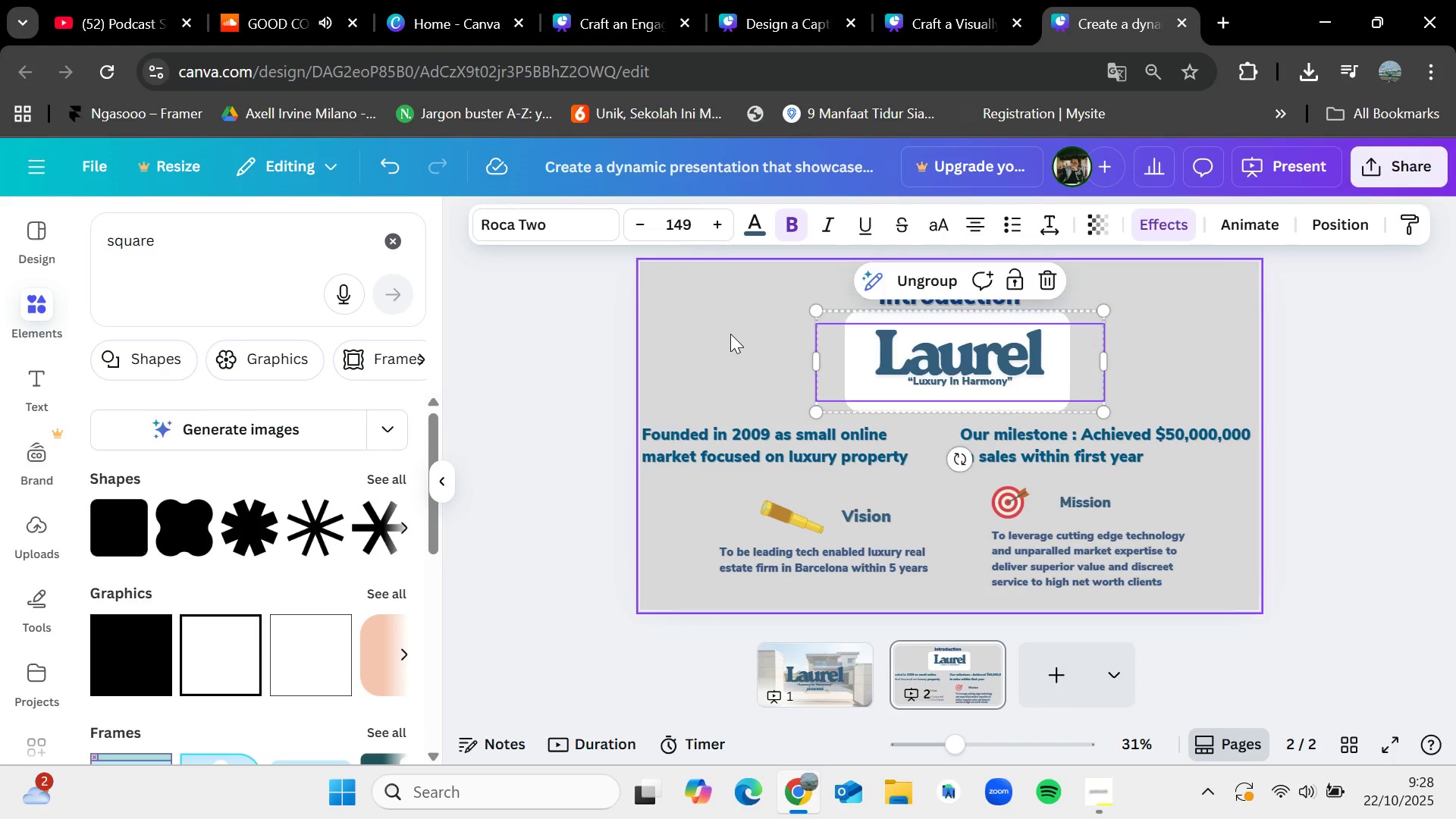 
left_click([730, 334])
 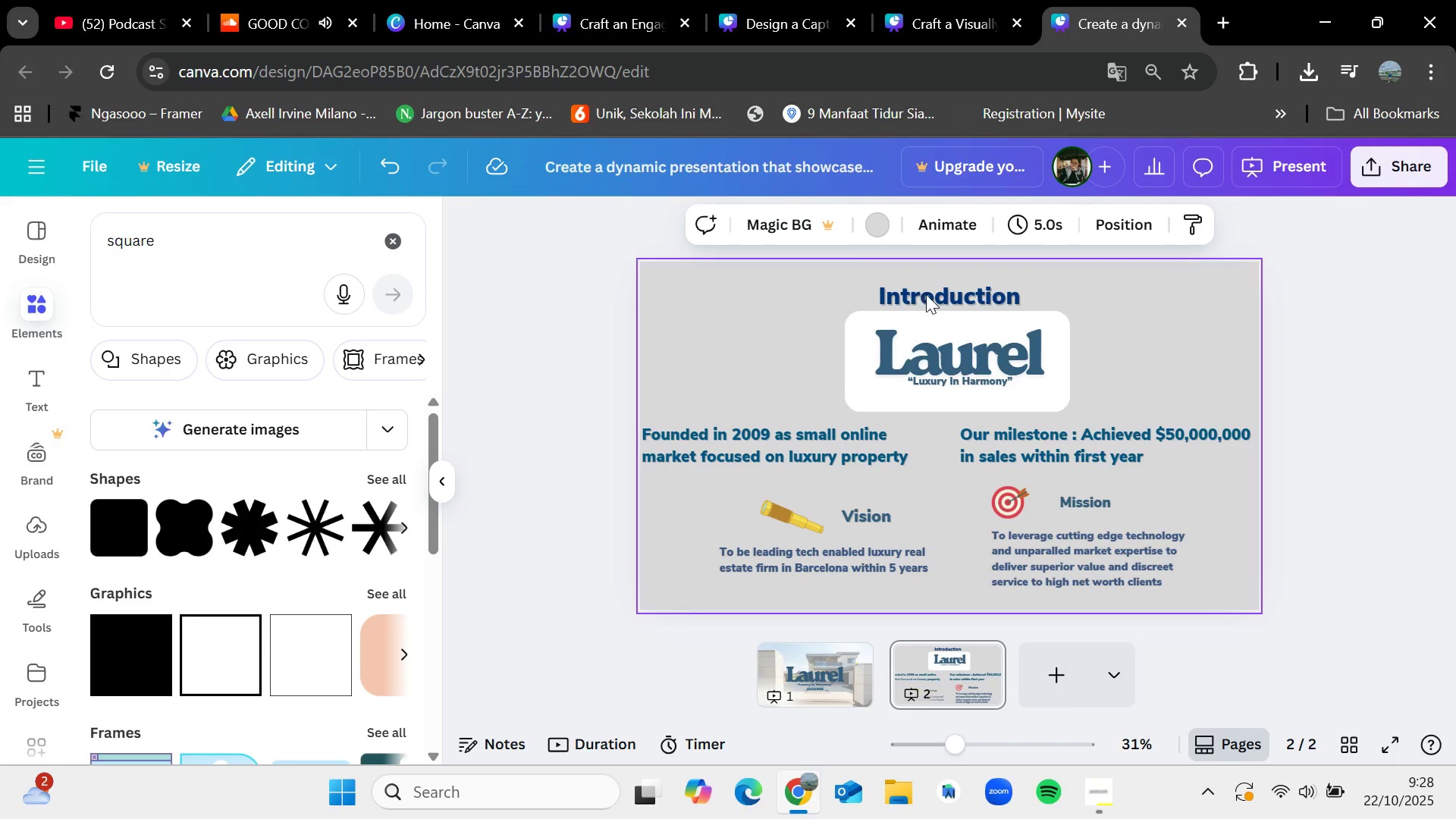 
left_click_drag(start_coordinate=[926, 294], to_coordinate=[925, 283])
 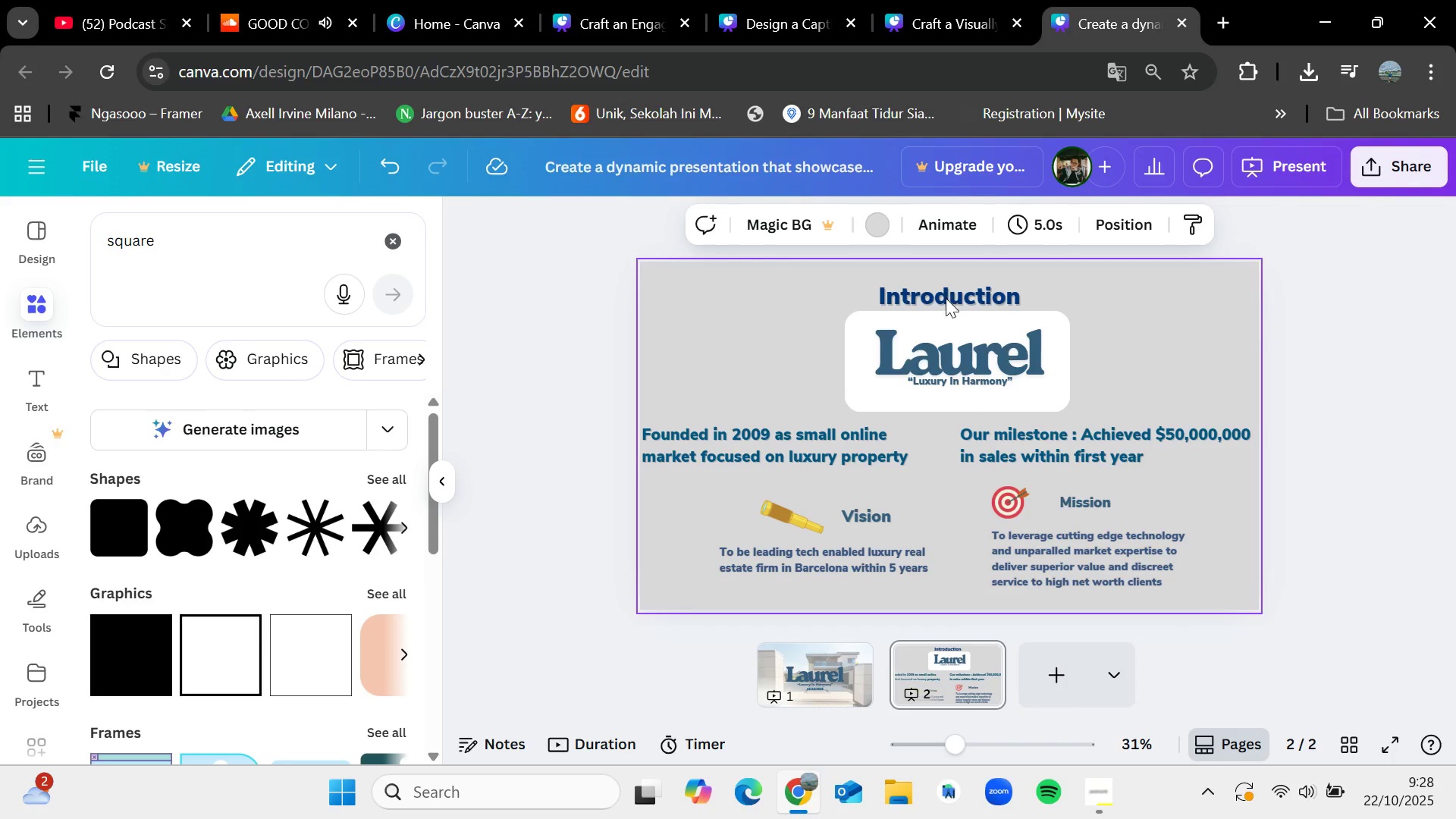 
left_click([946, 298])
 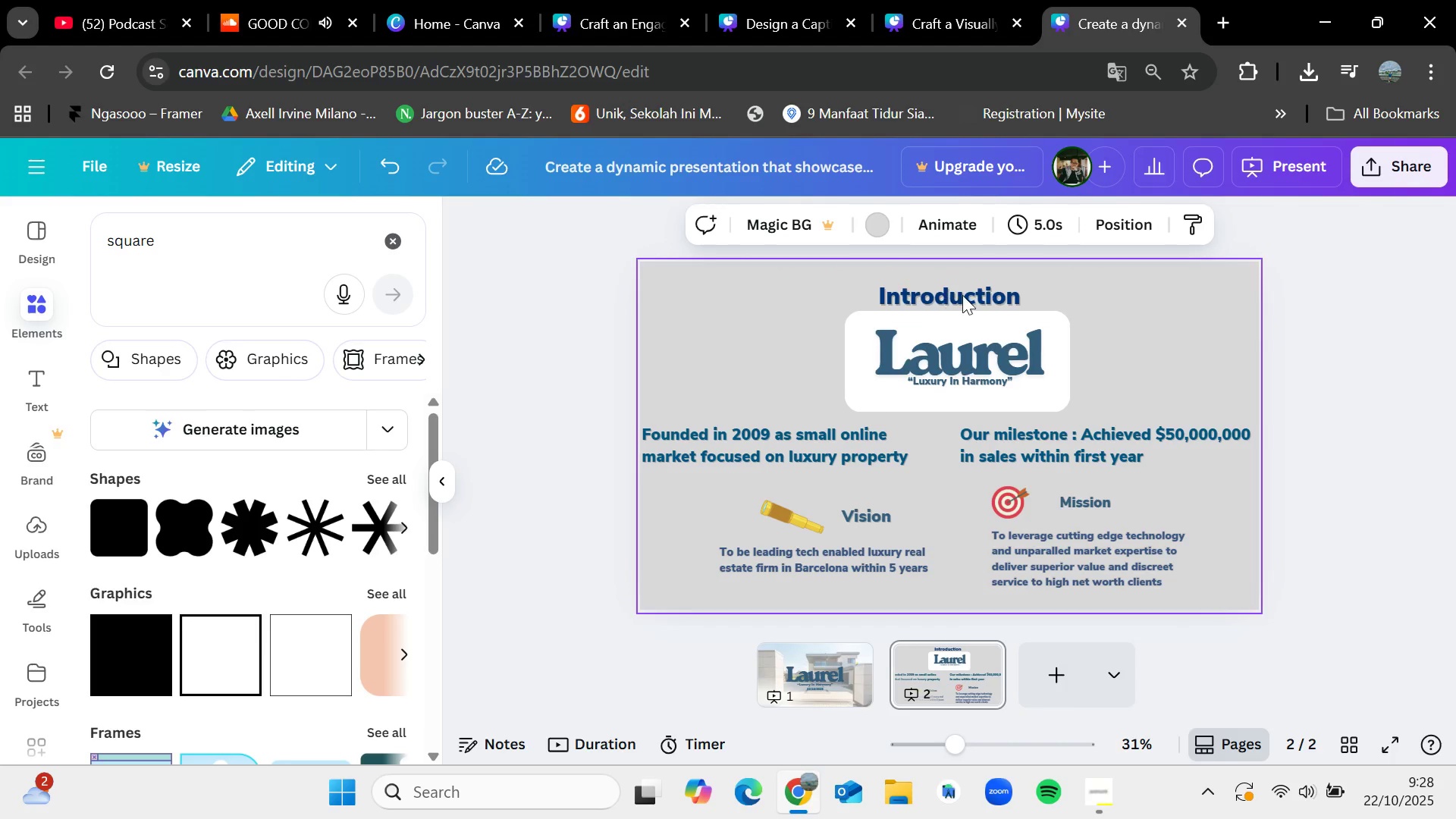 
left_click_drag(start_coordinate=[965, 290], to_coordinate=[751, 281])
 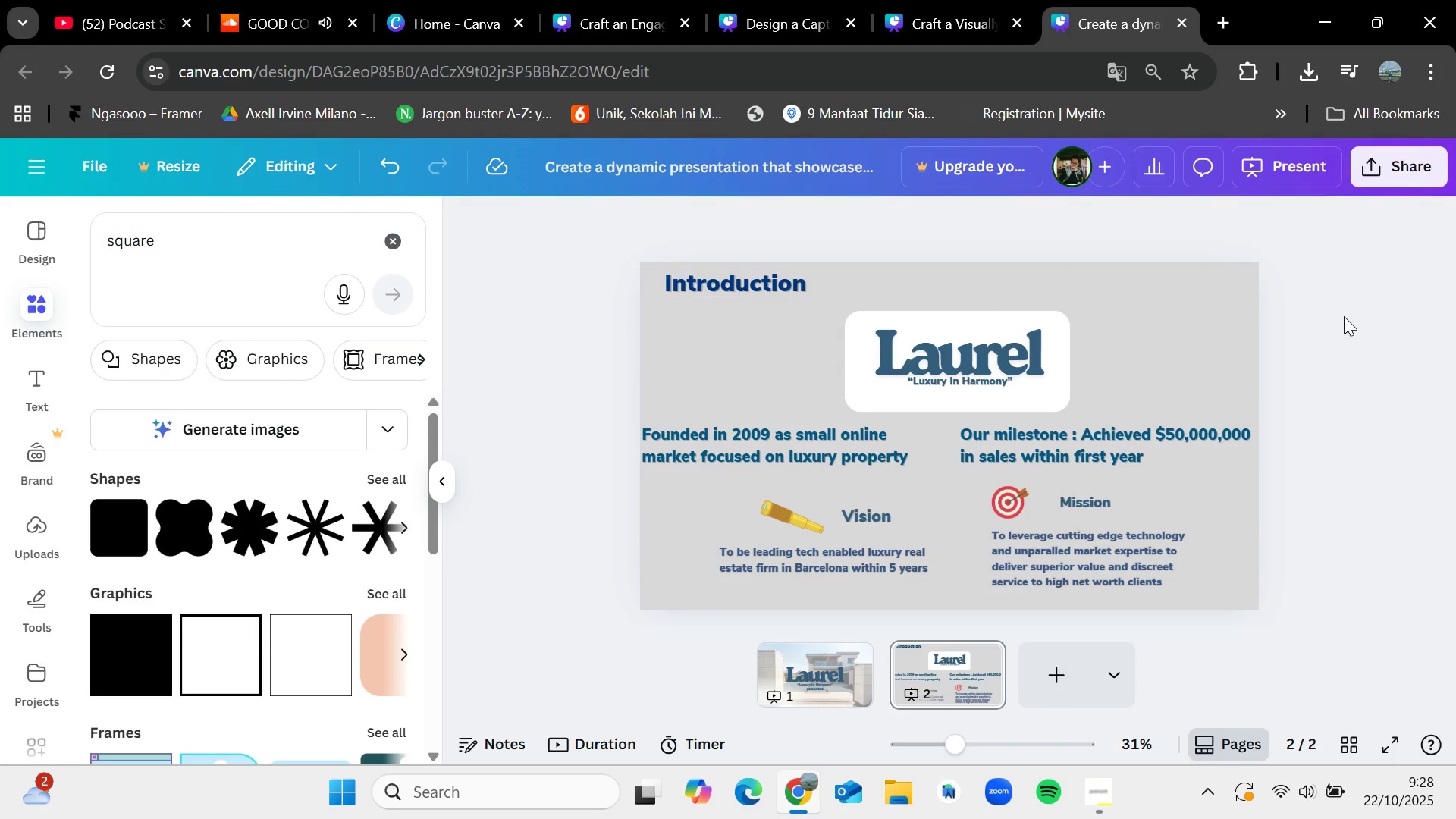 
left_click([1363, 312])
 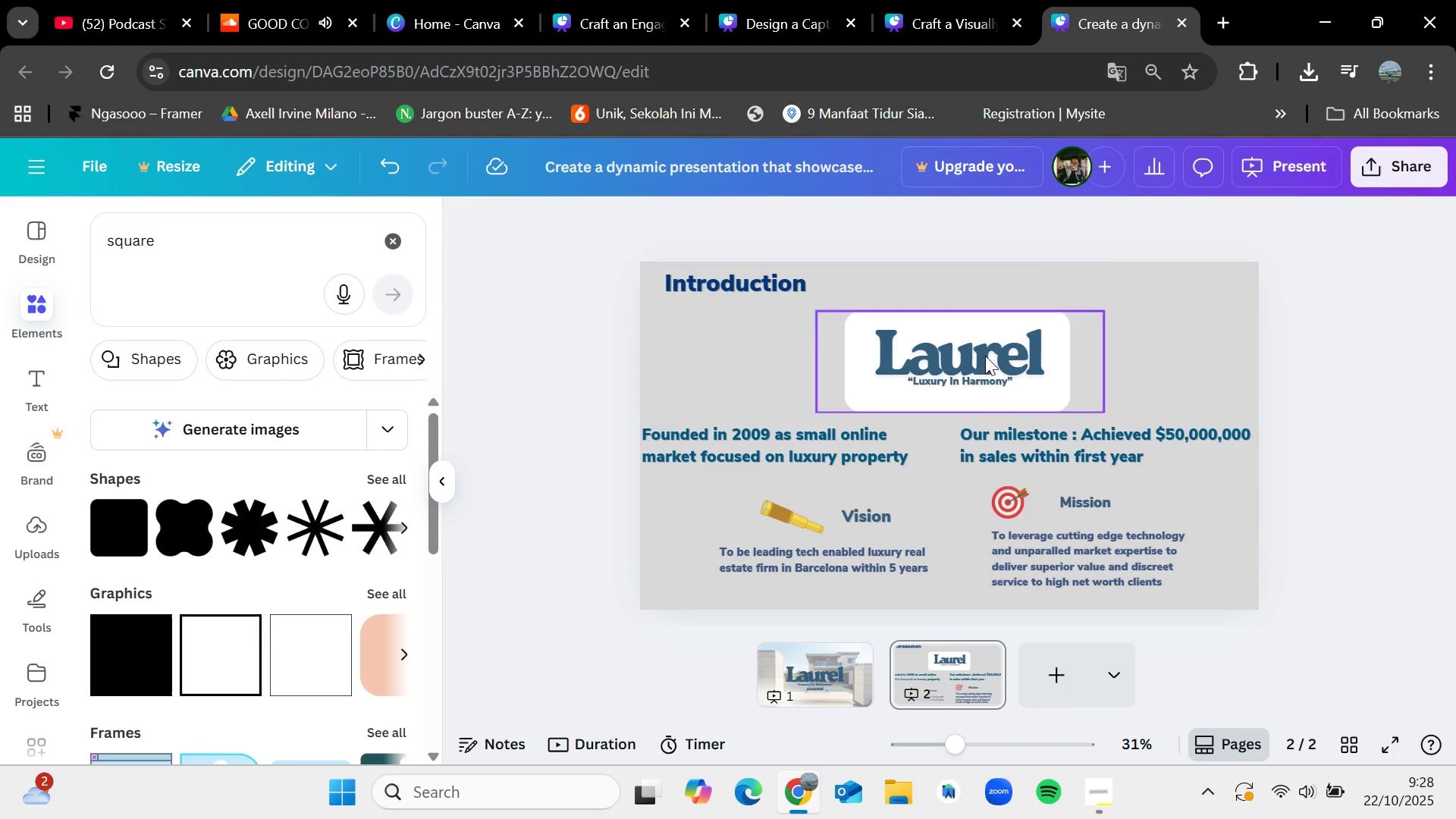 
left_click_drag(start_coordinate=[985, 356], to_coordinate=[983, 347])
 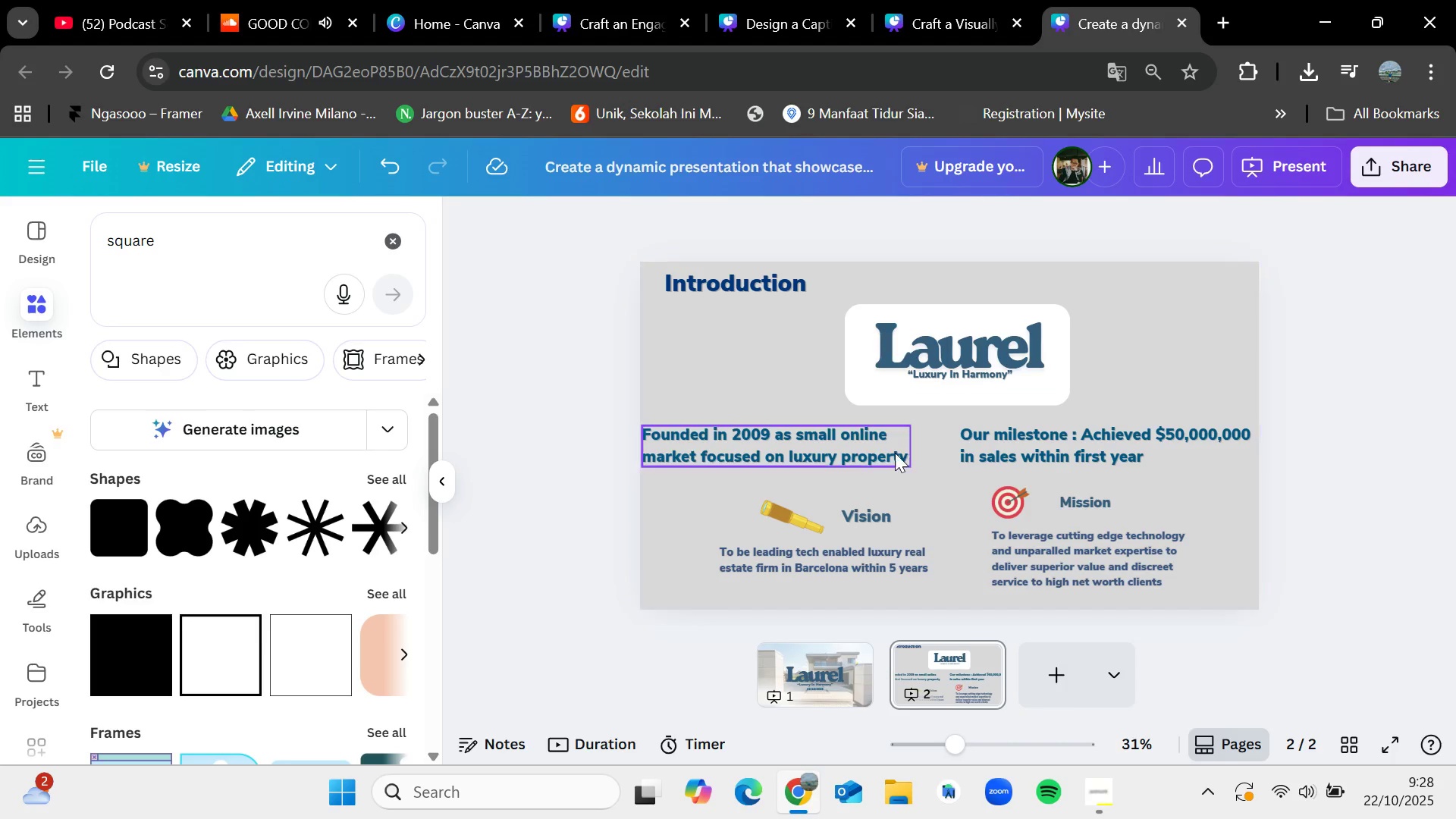 
left_click_drag(start_coordinate=[885, 451], to_coordinate=[894, 451])
 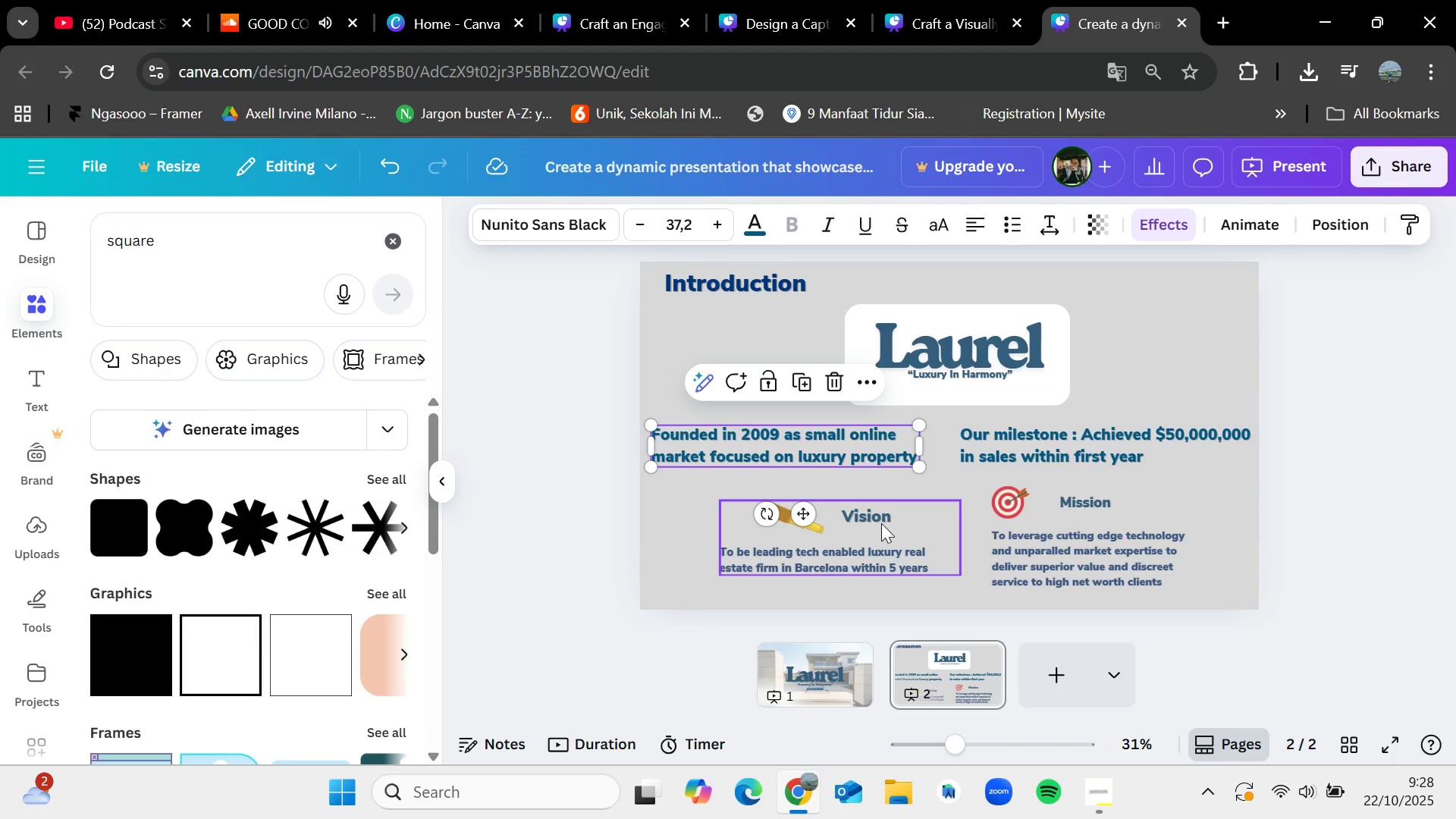 
left_click_drag(start_coordinate=[881, 523], to_coordinate=[861, 527])
 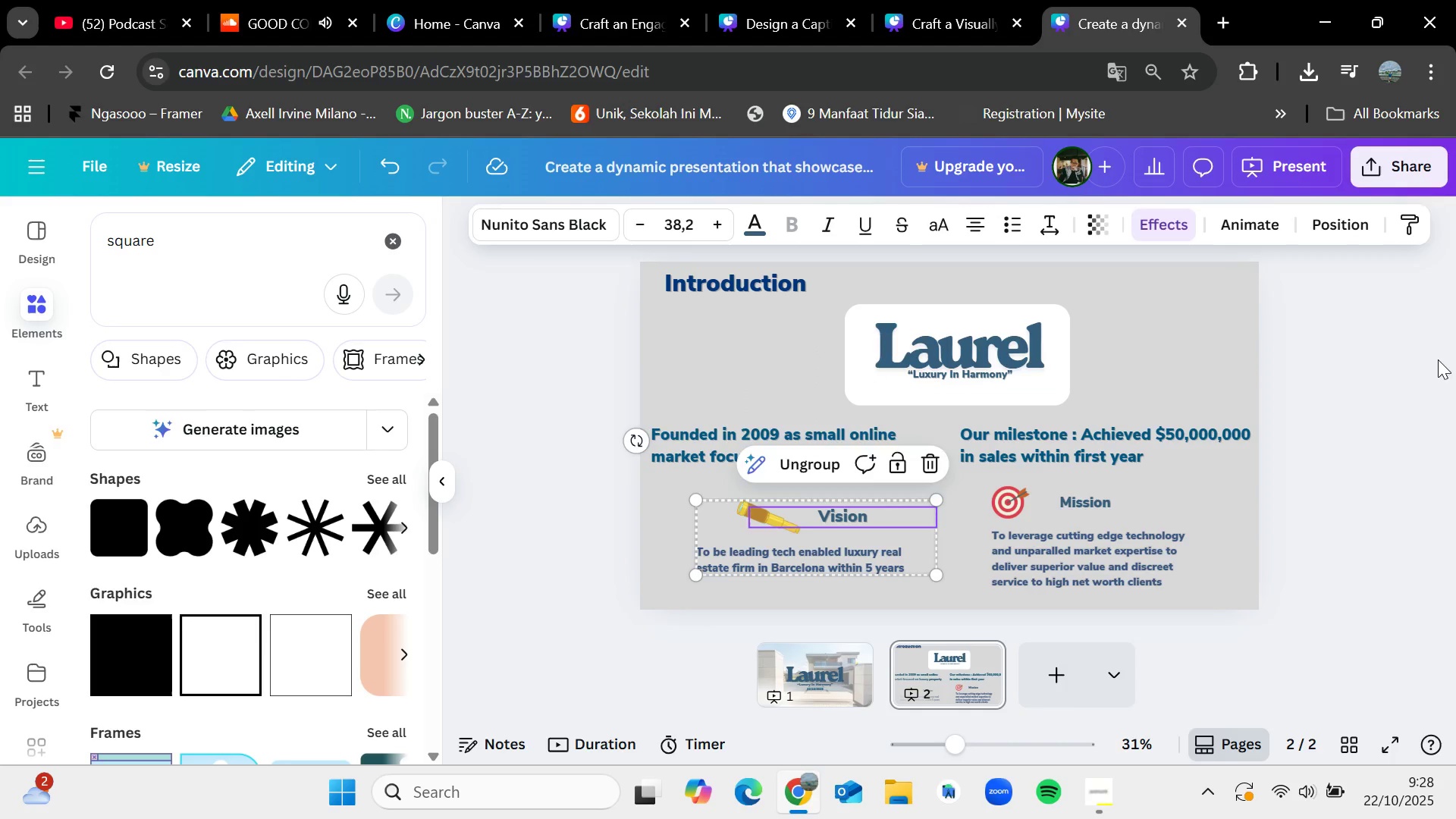 
left_click([1438, 359])
 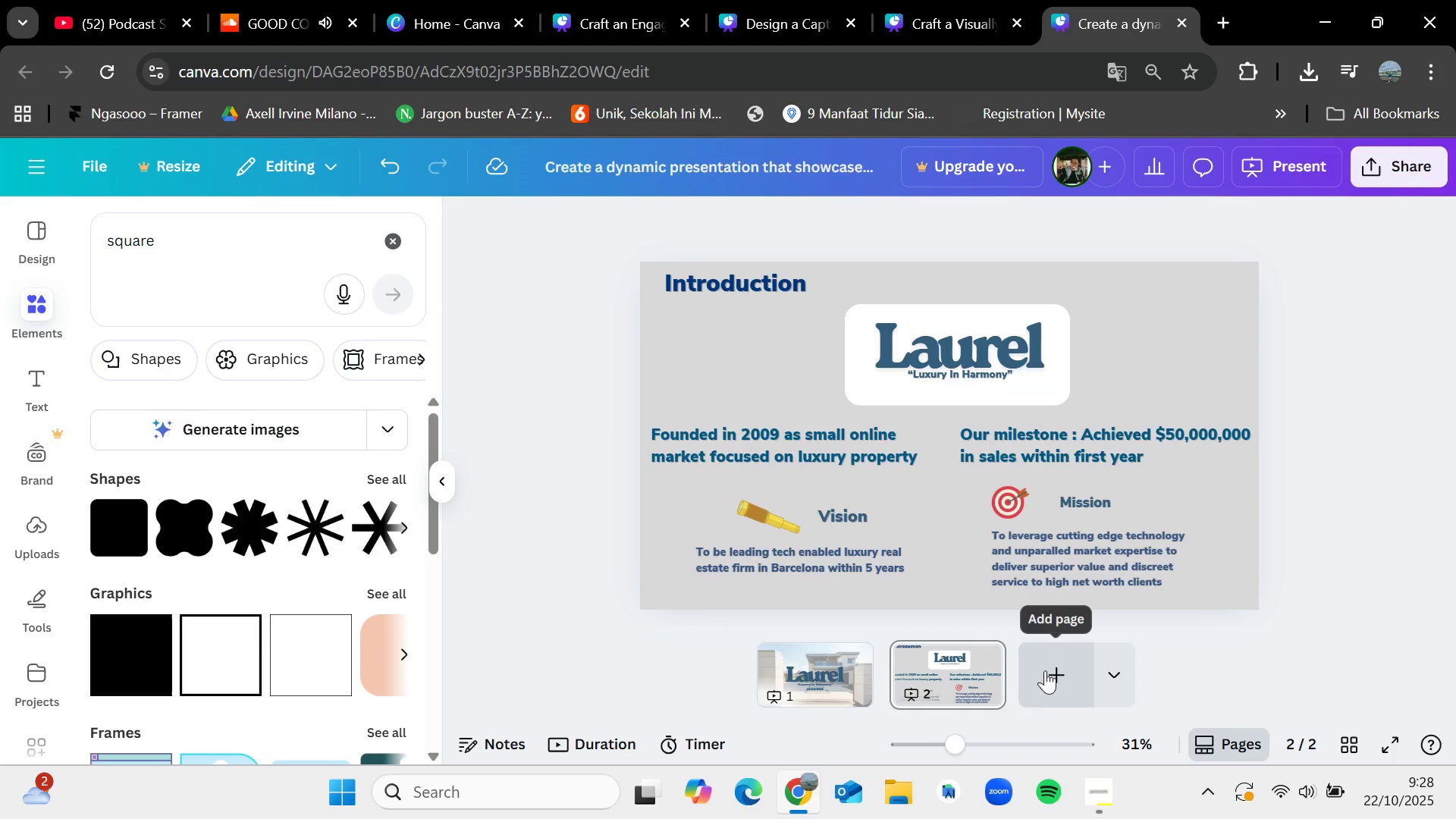 
left_click([1075, 669])